 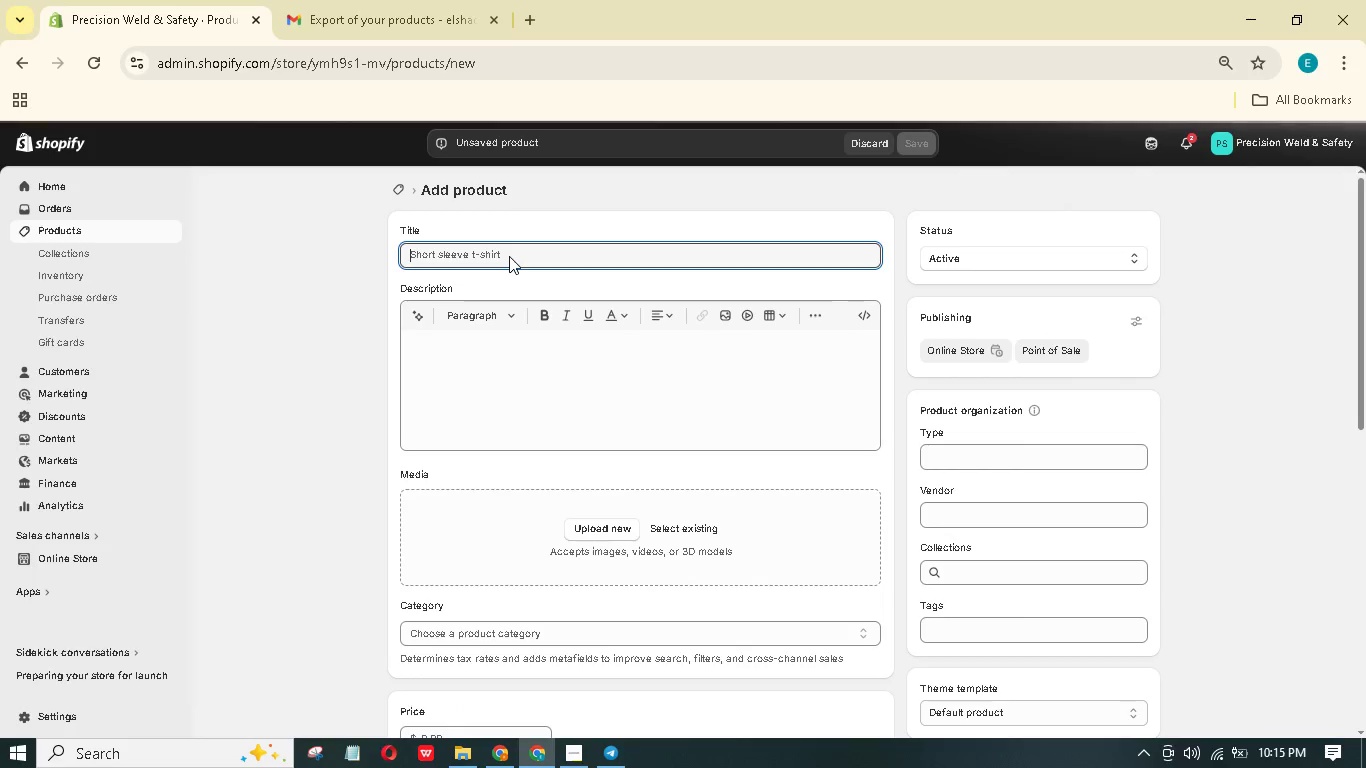 
type(Ti)
key(Backspace)
type(IG Welding Gloves | )
key(Backspace)
key(Backspace)
key(Backspace)
 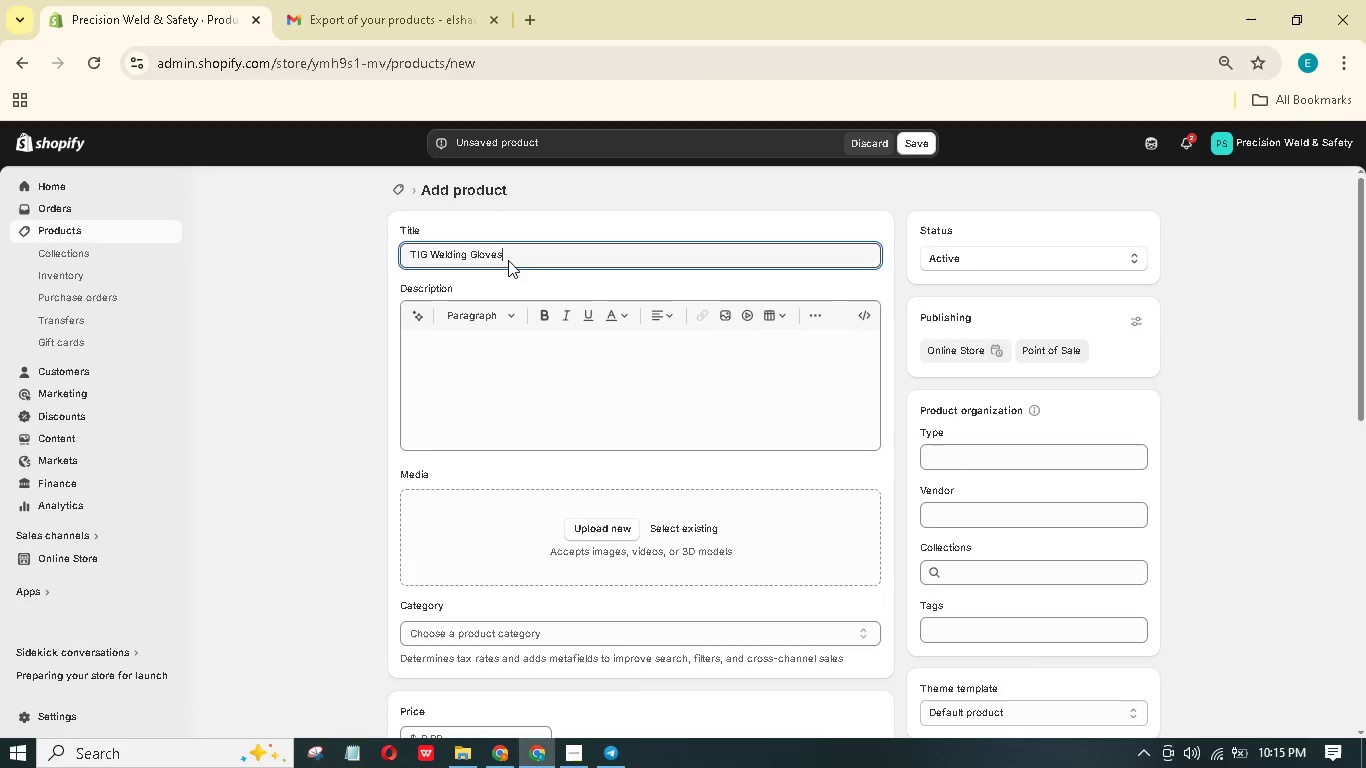 
left_click([524, 365])
 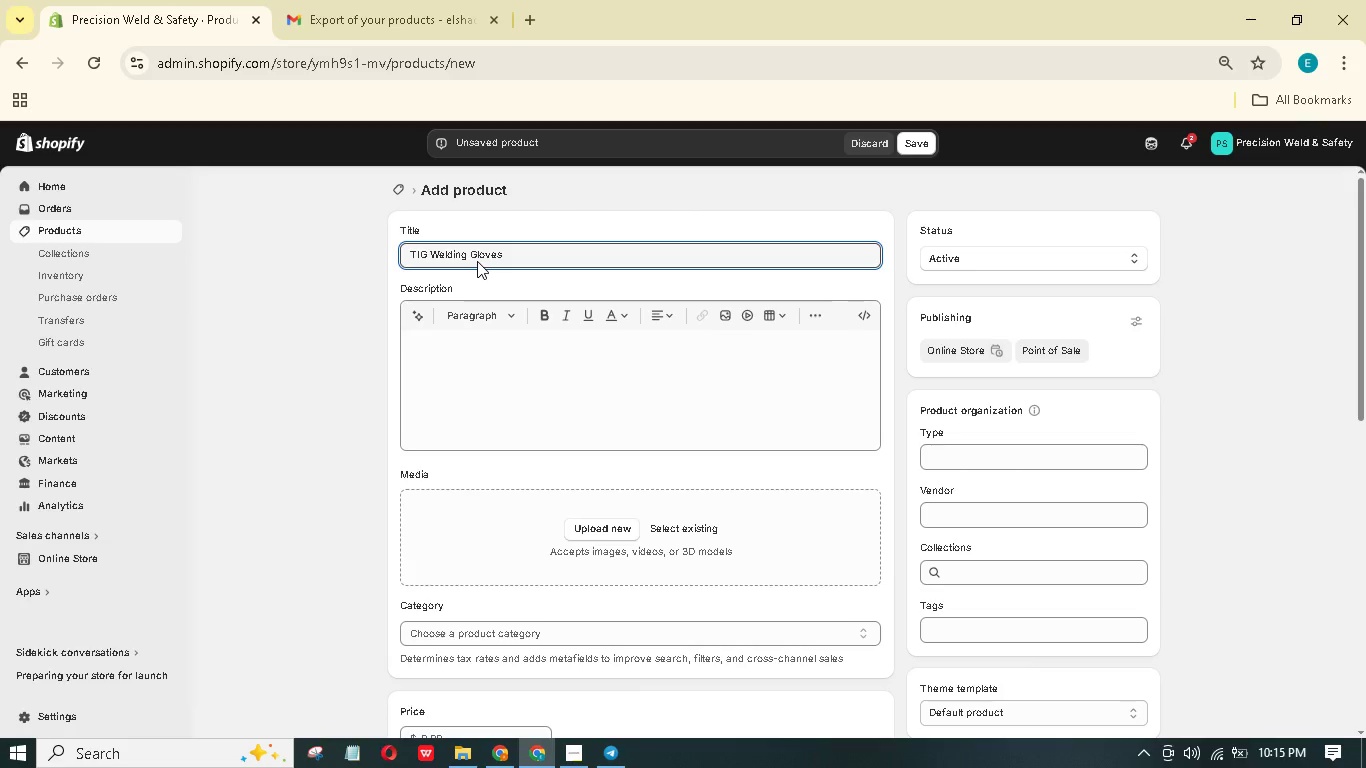 
key(Backspace)
 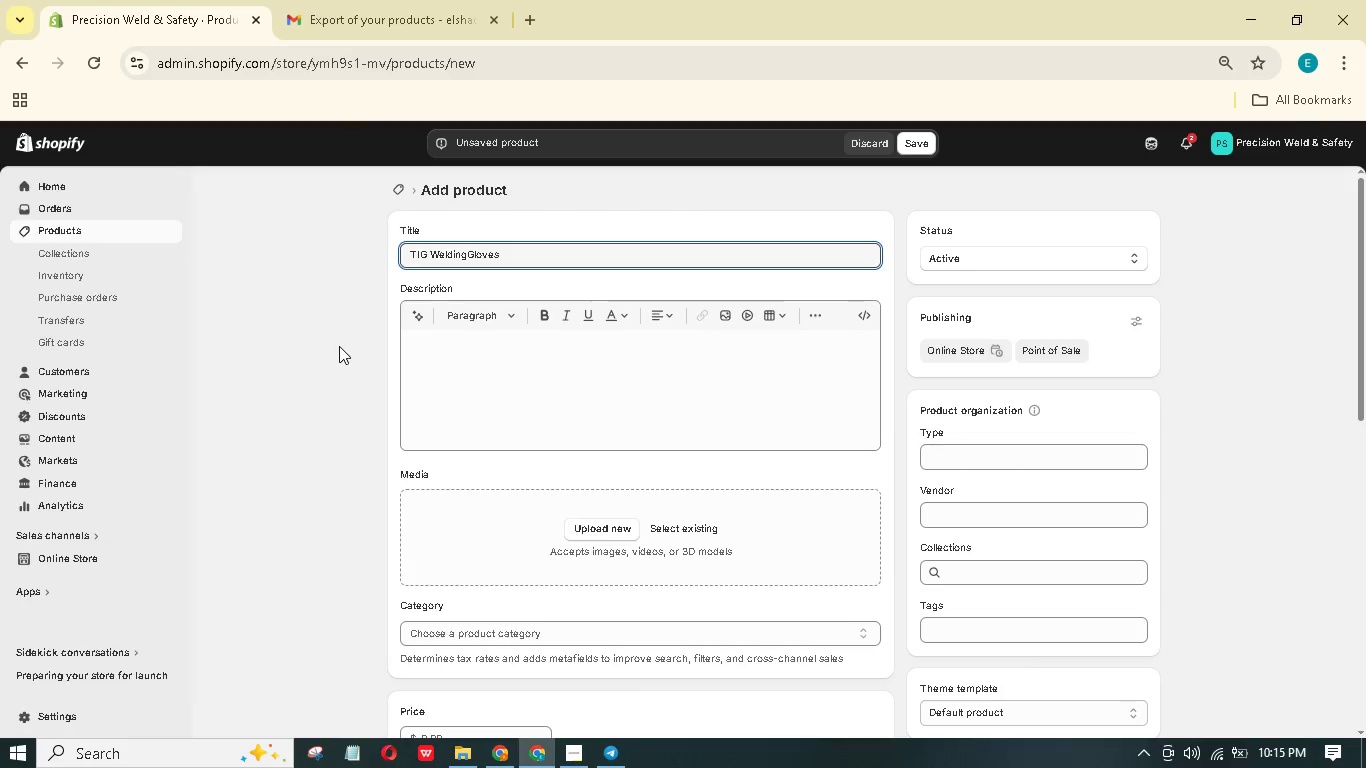 
key(Space)
 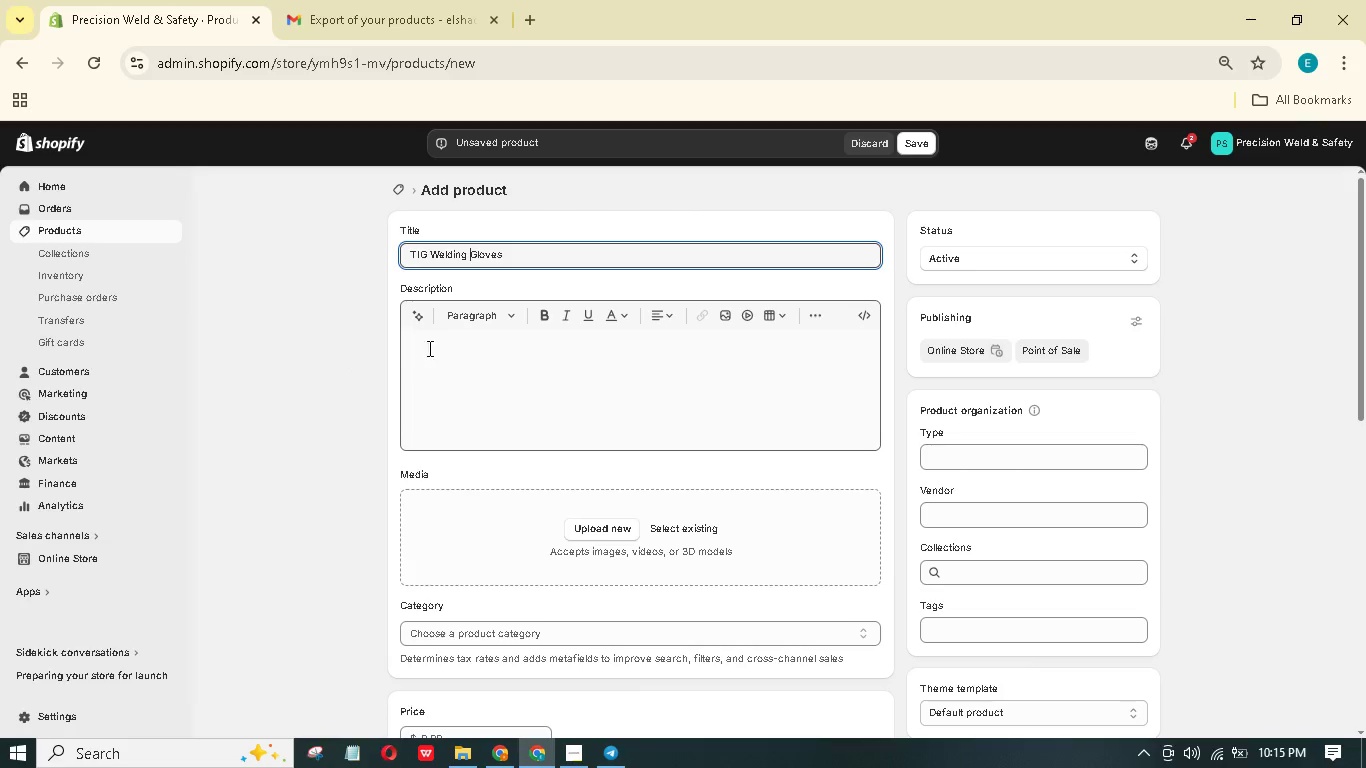 
left_click([439, 347])
 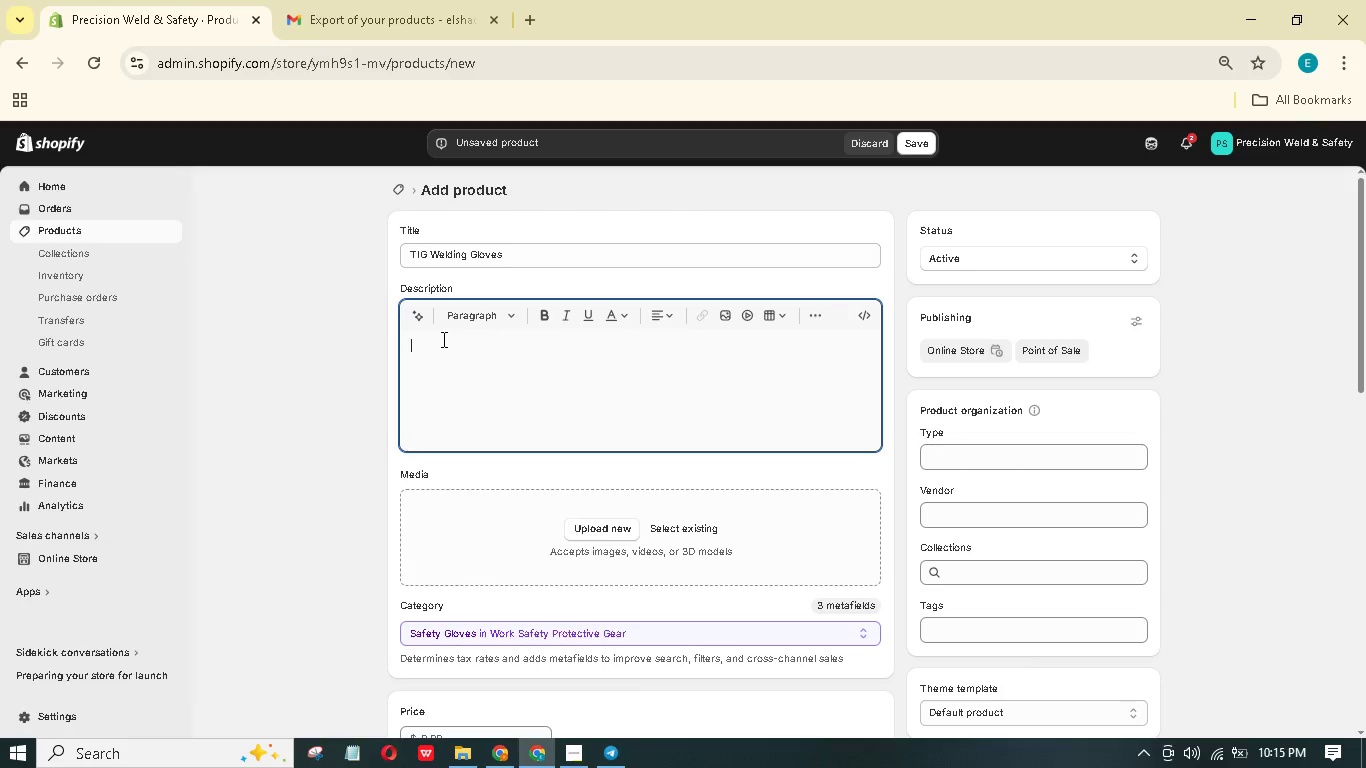 
wait(5.2)
 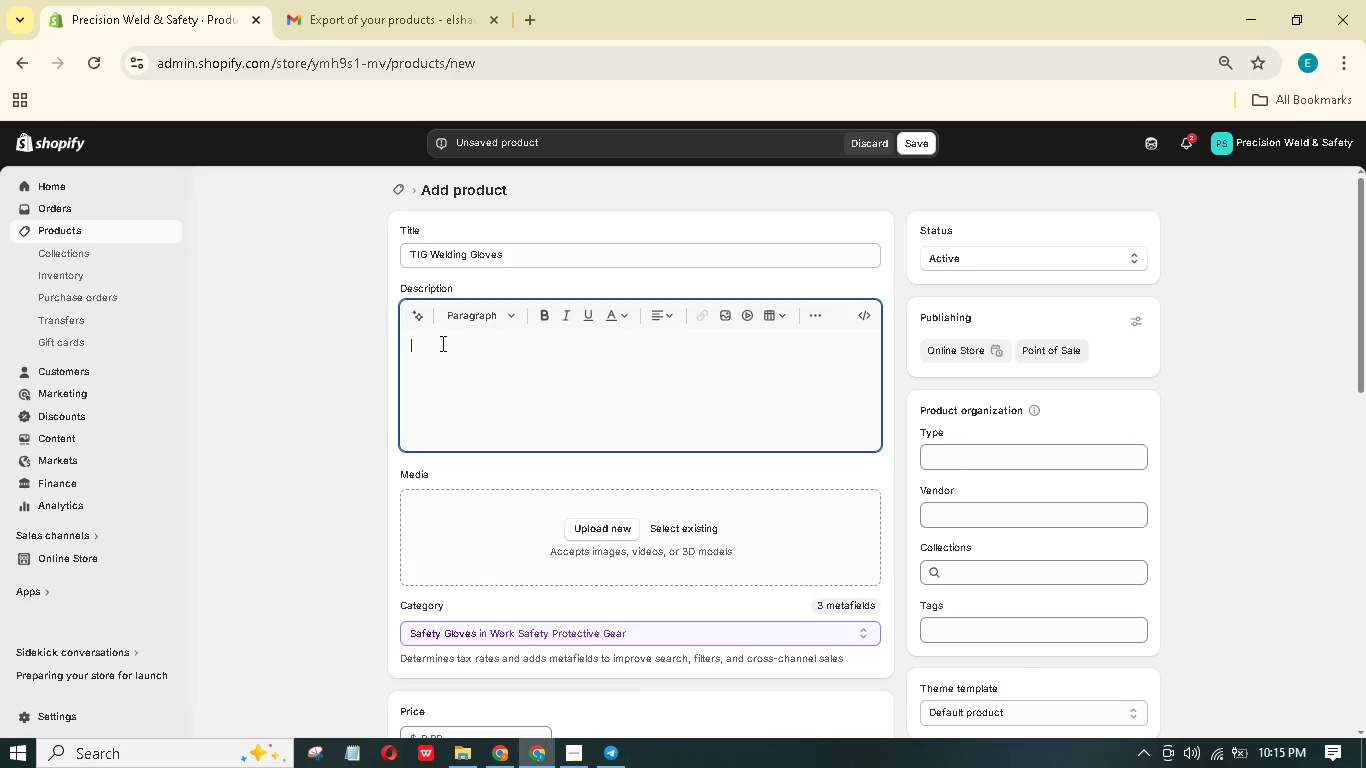 
type(Required for TIG 201 - Advanced TIG Techniques. TIG welding demands extreme fingr sensitiviyt )
key(Backspace)
key(Backspace)
key(Backspace)
key(Backspace)
 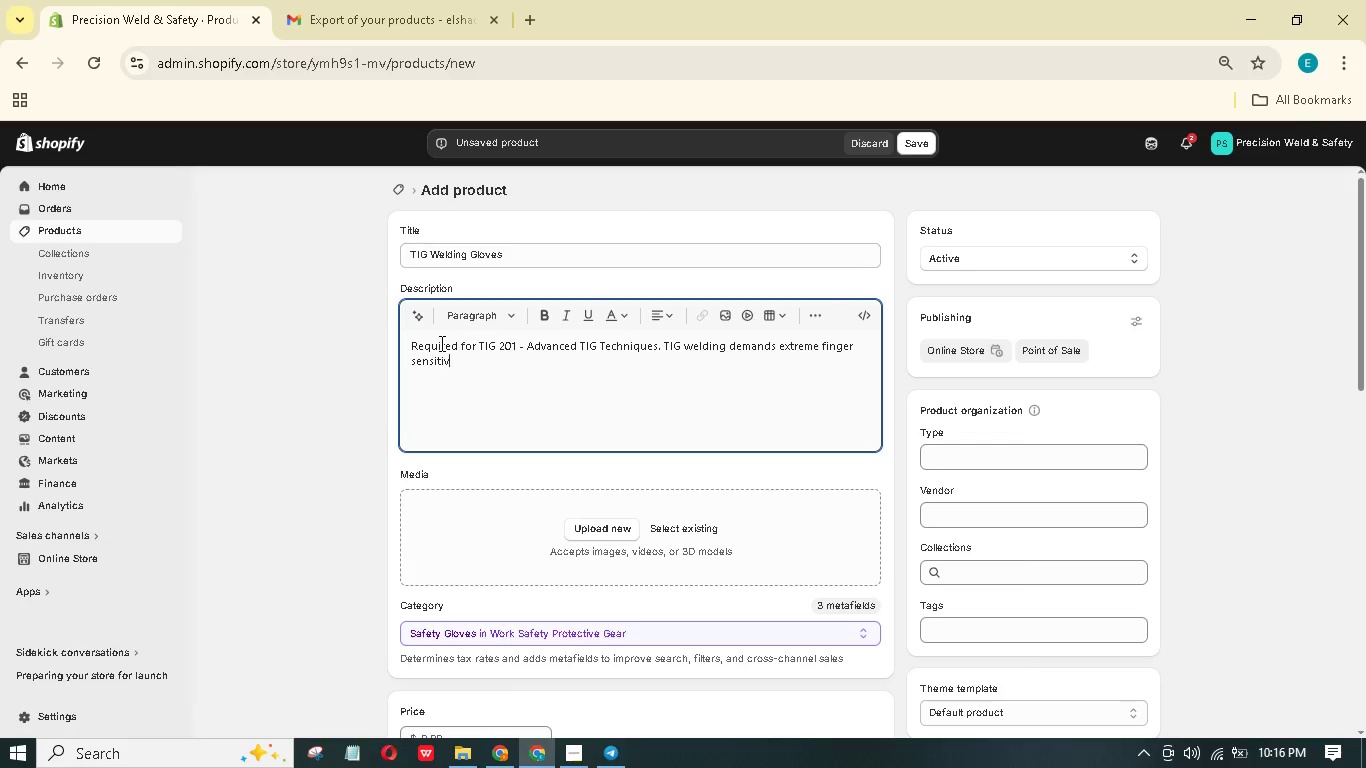 
type(ity)
 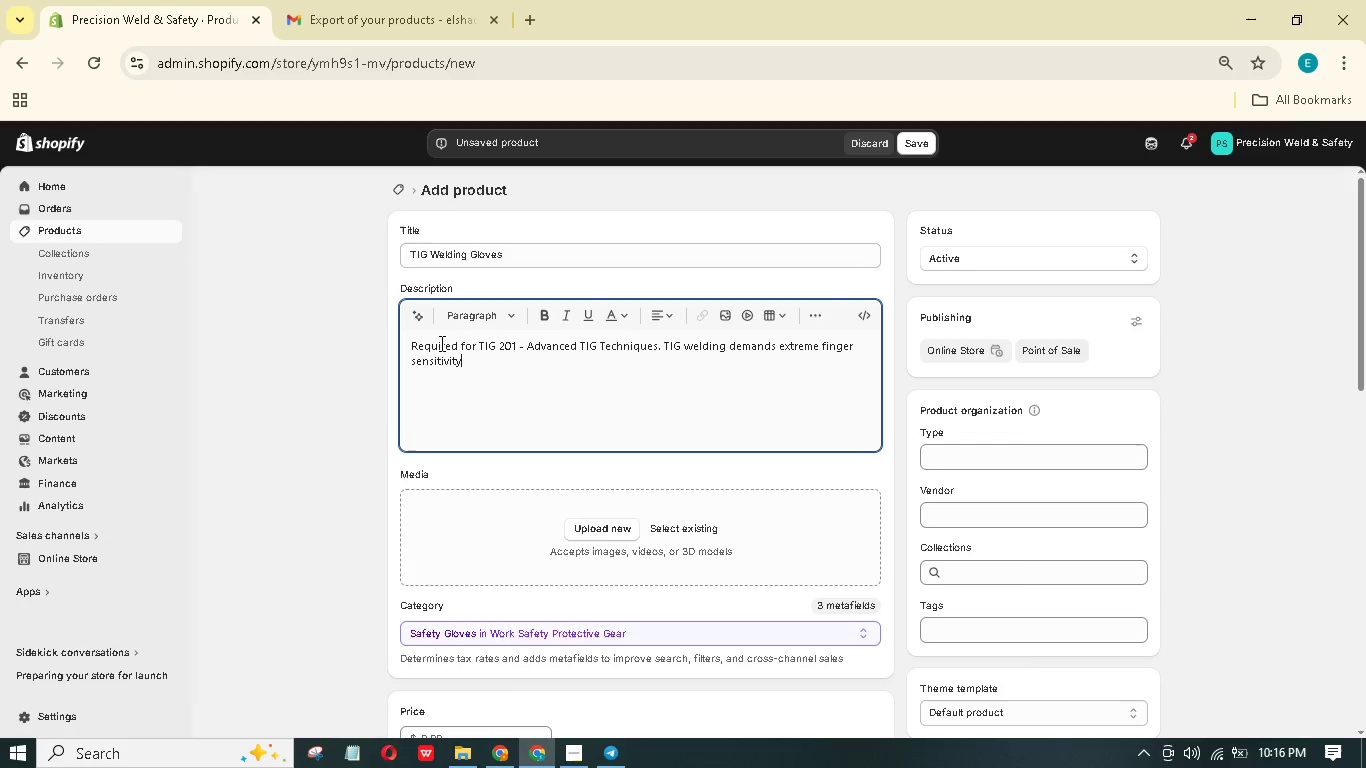 
type( - you are feeding filler rod with one hand)
 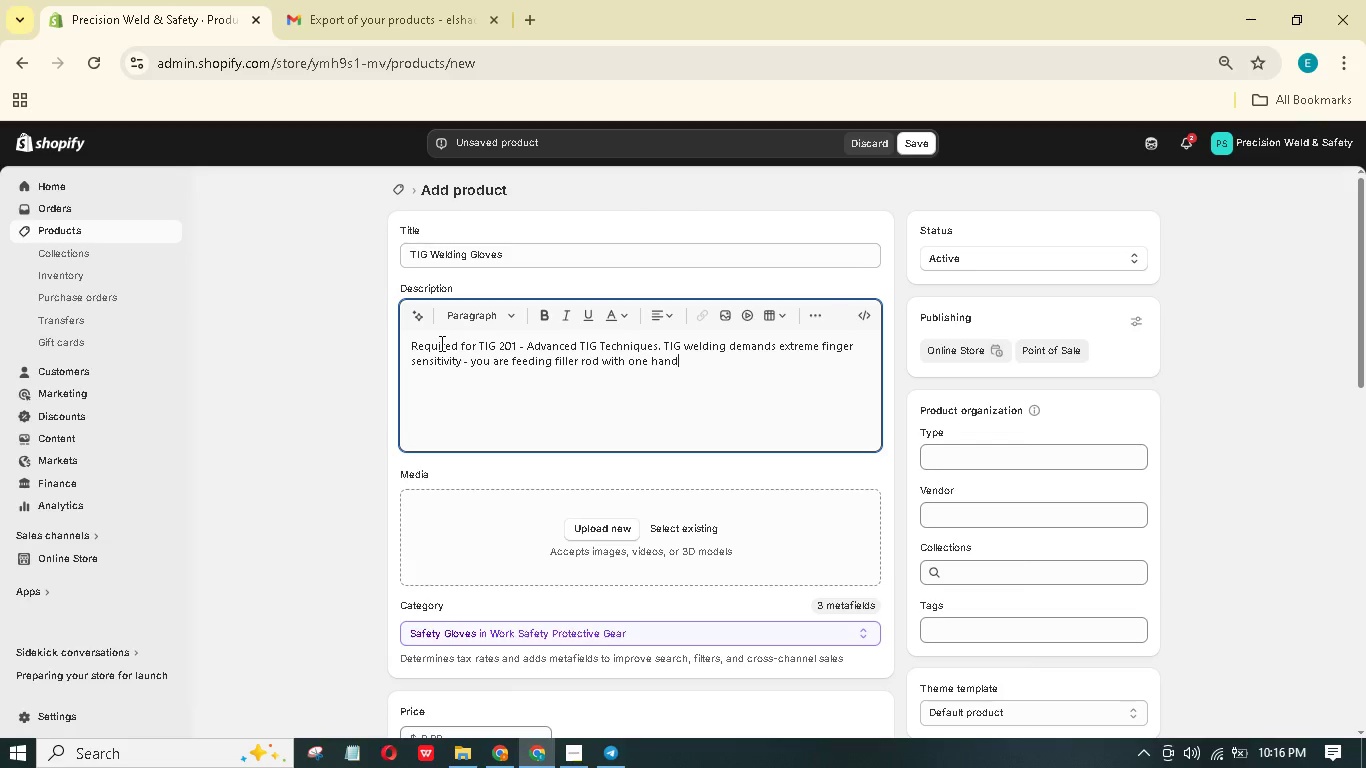 
wait(26.12)
 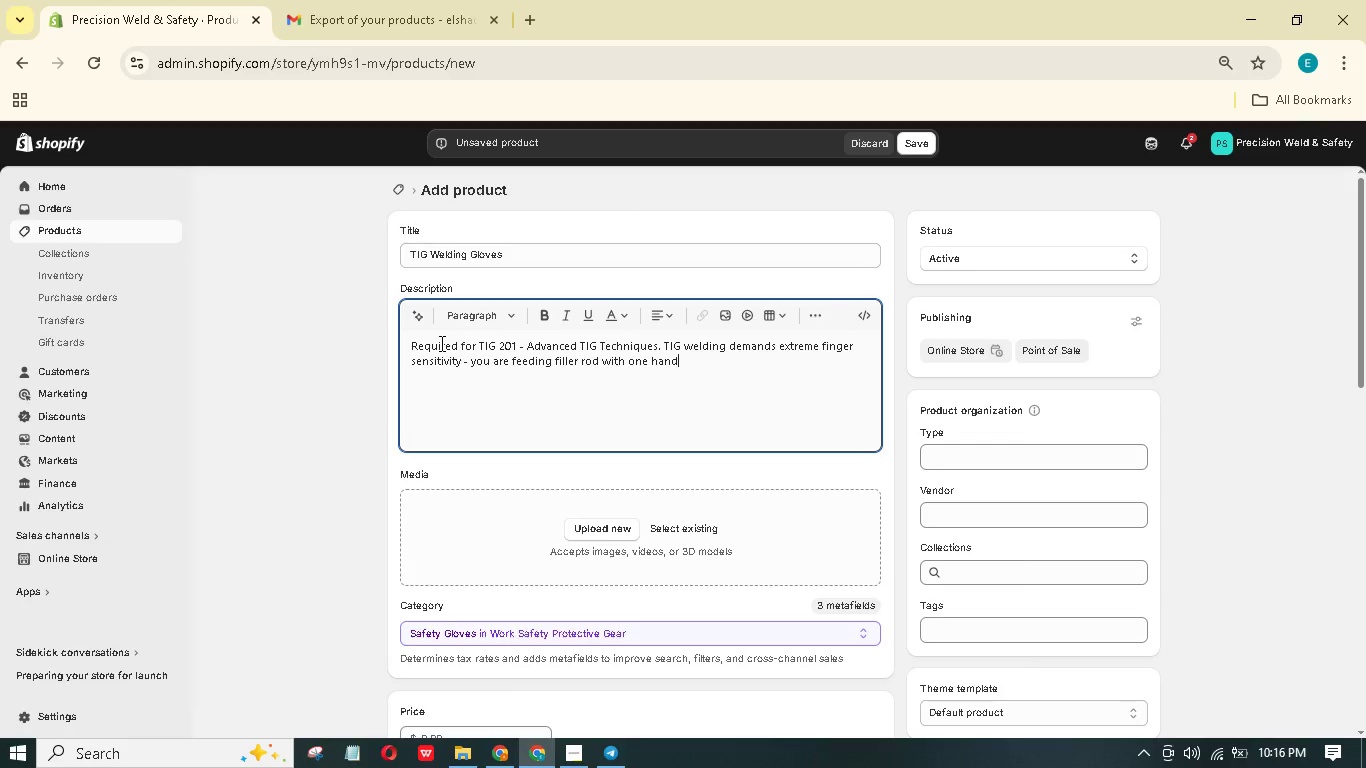 
type( while controlling )
 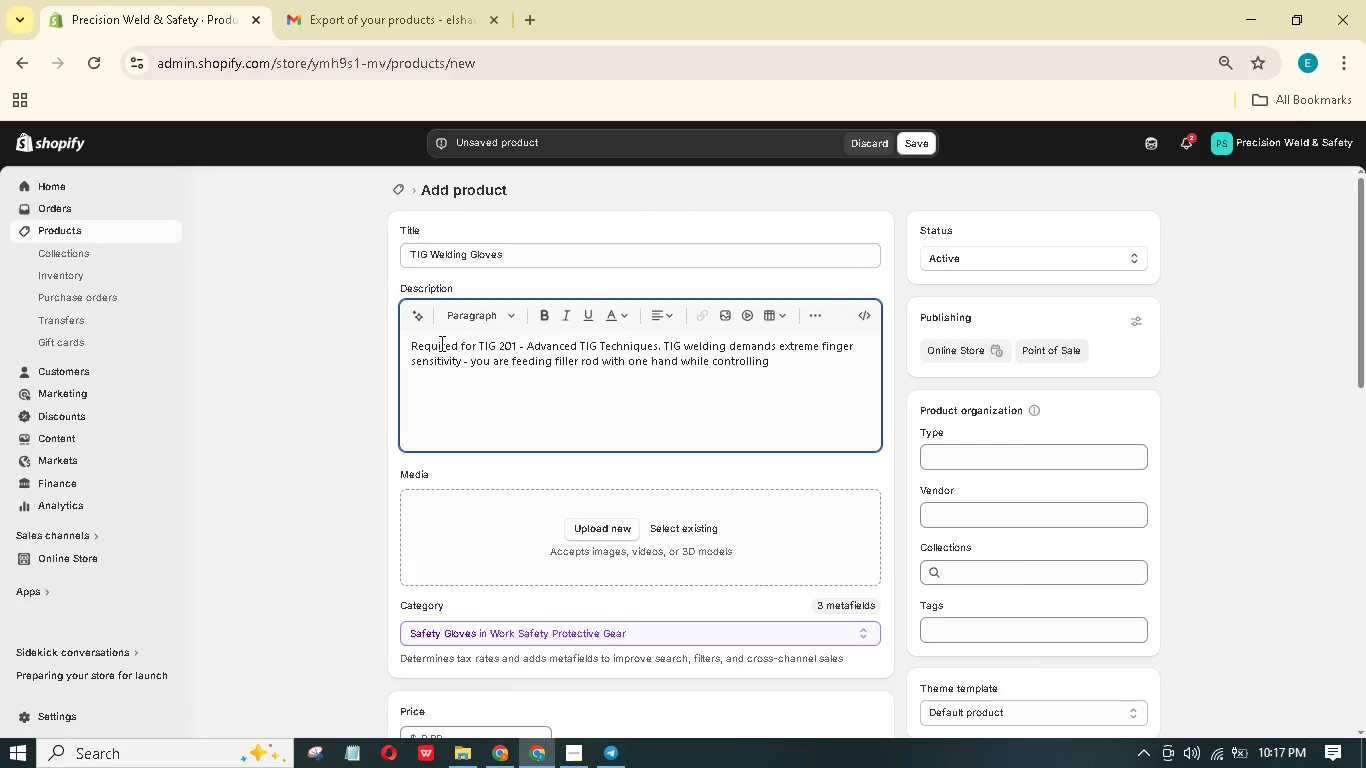 
type(a foot pedal)
 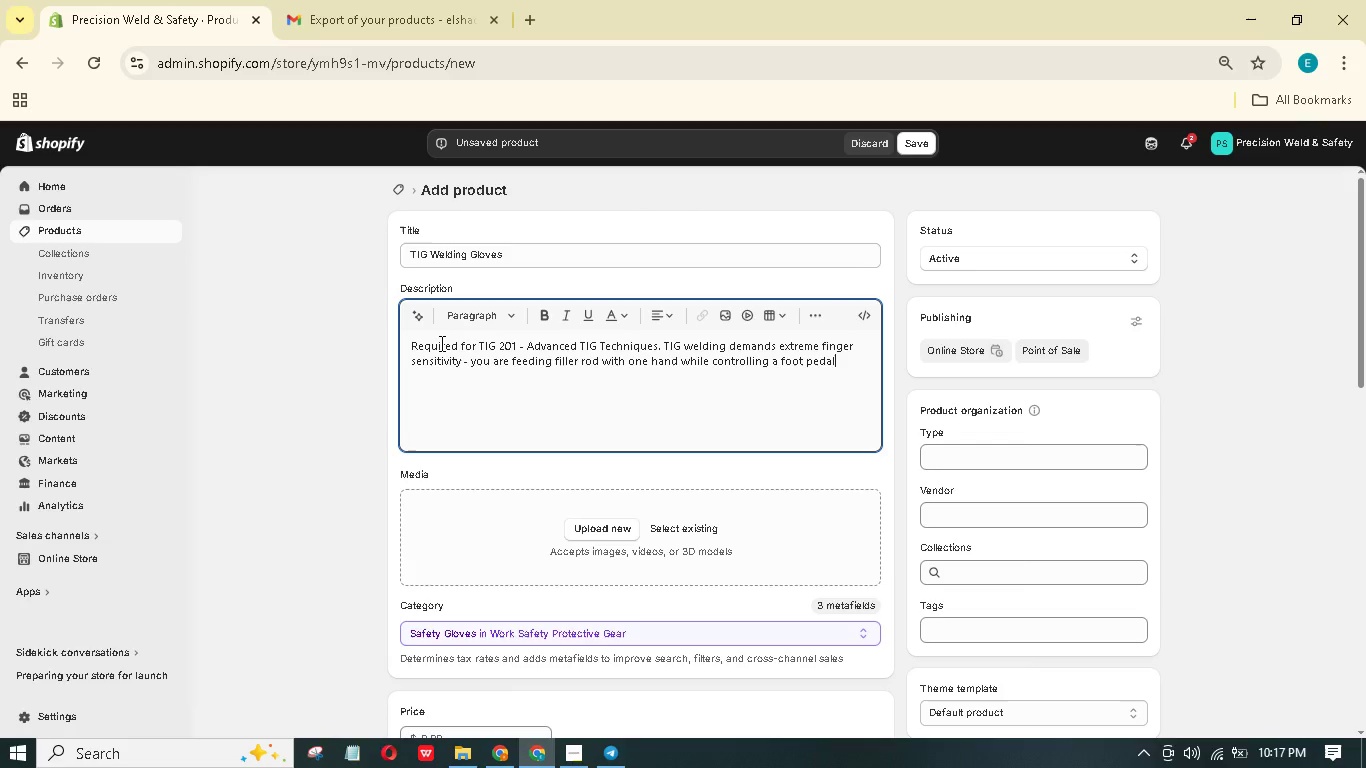 
type(. These gloves are mde from elk skin)
 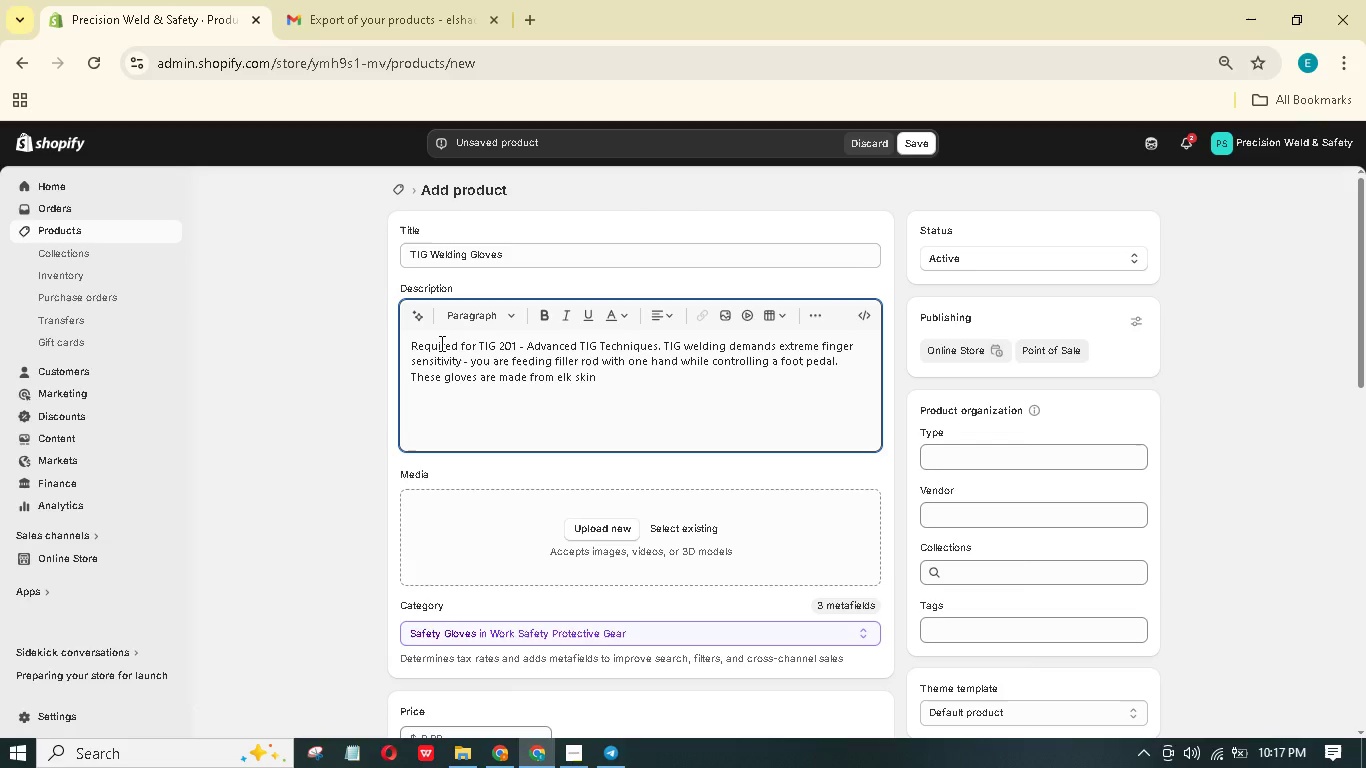 
type( with seamless index fingers. They offr just enough het protection )
 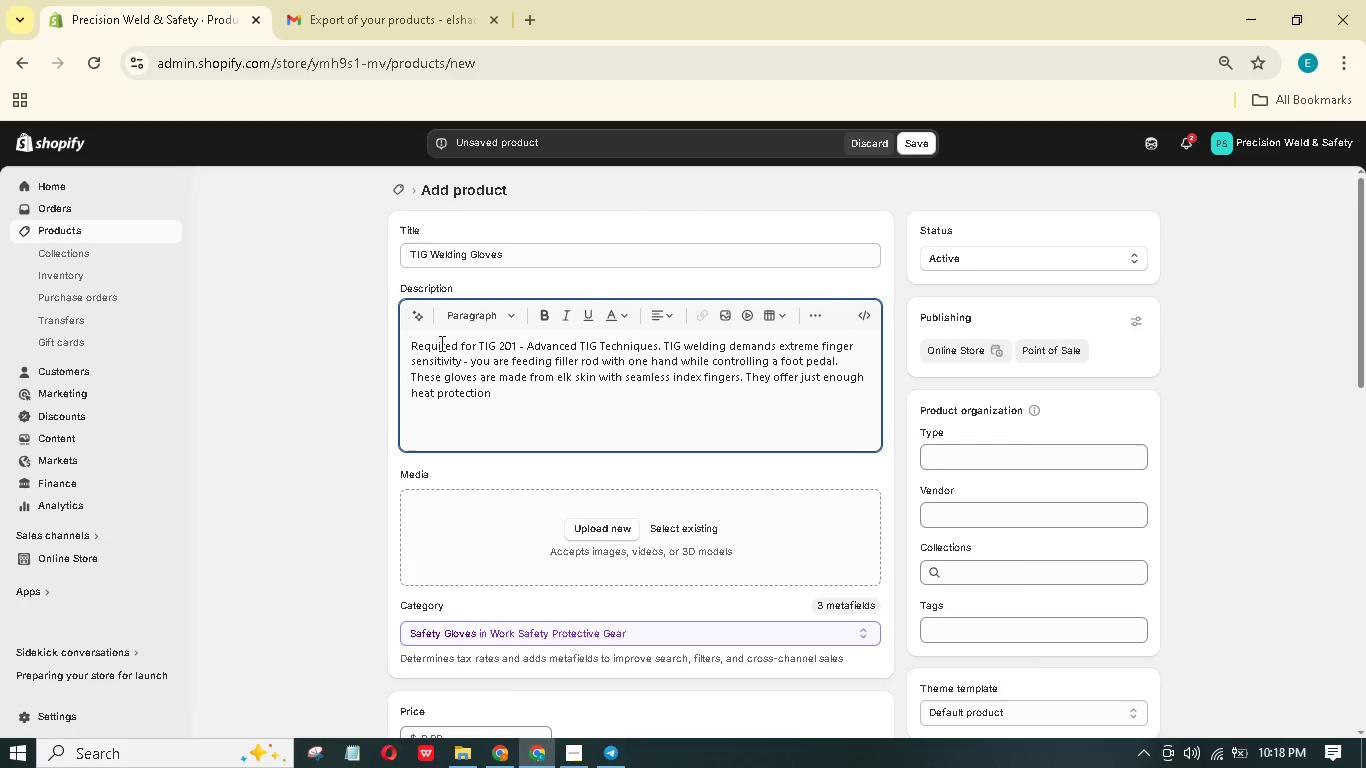 
type(for DC TIG up to 200 amps while allowing ou to feel the filler )
 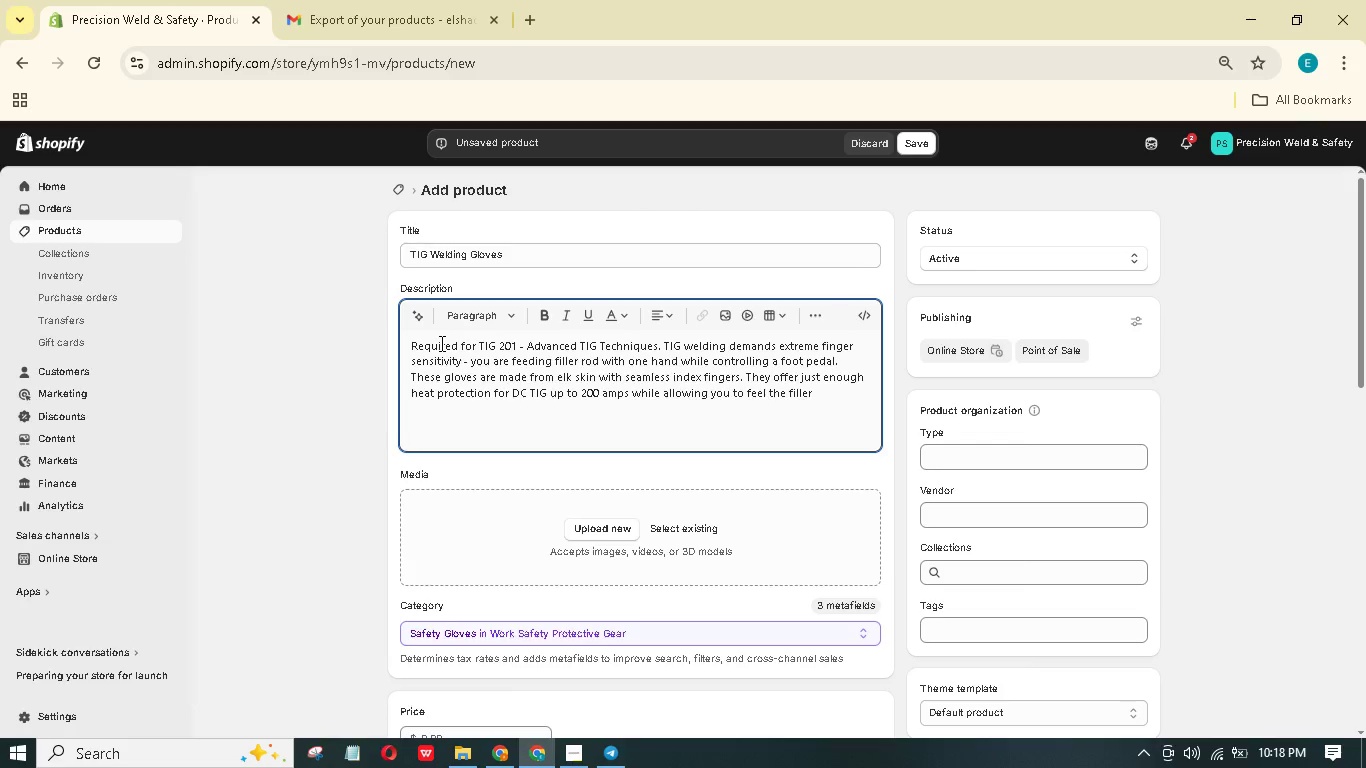 
 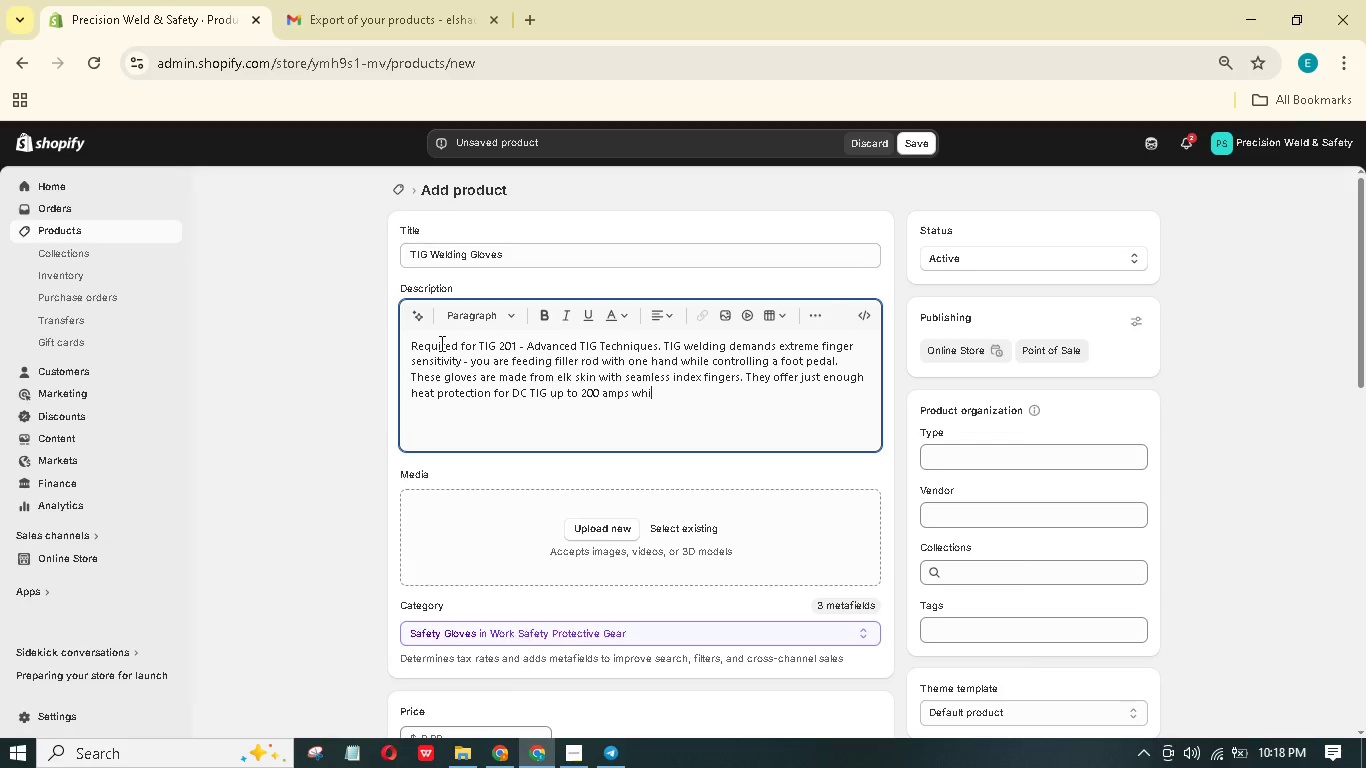 
hold_key(key=Y, duration=0.31)
 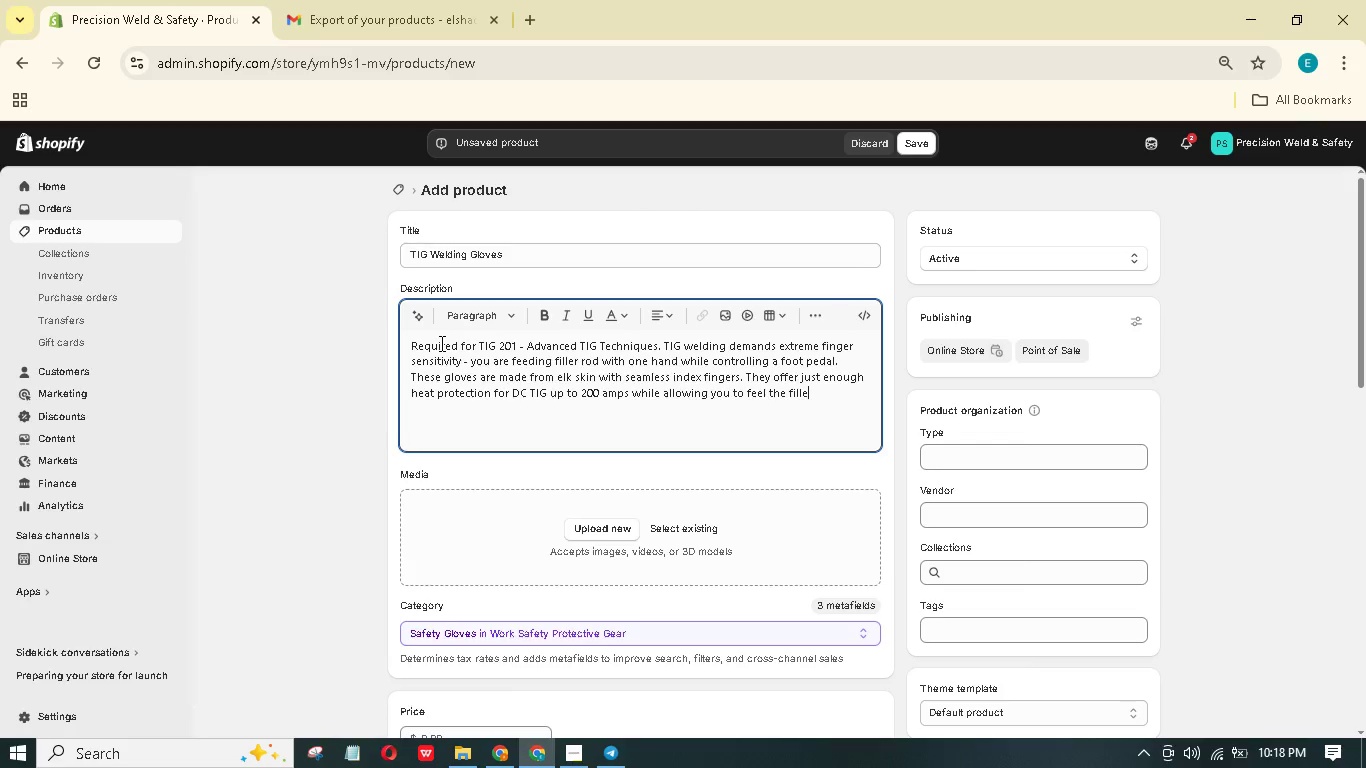 
type(rod)
 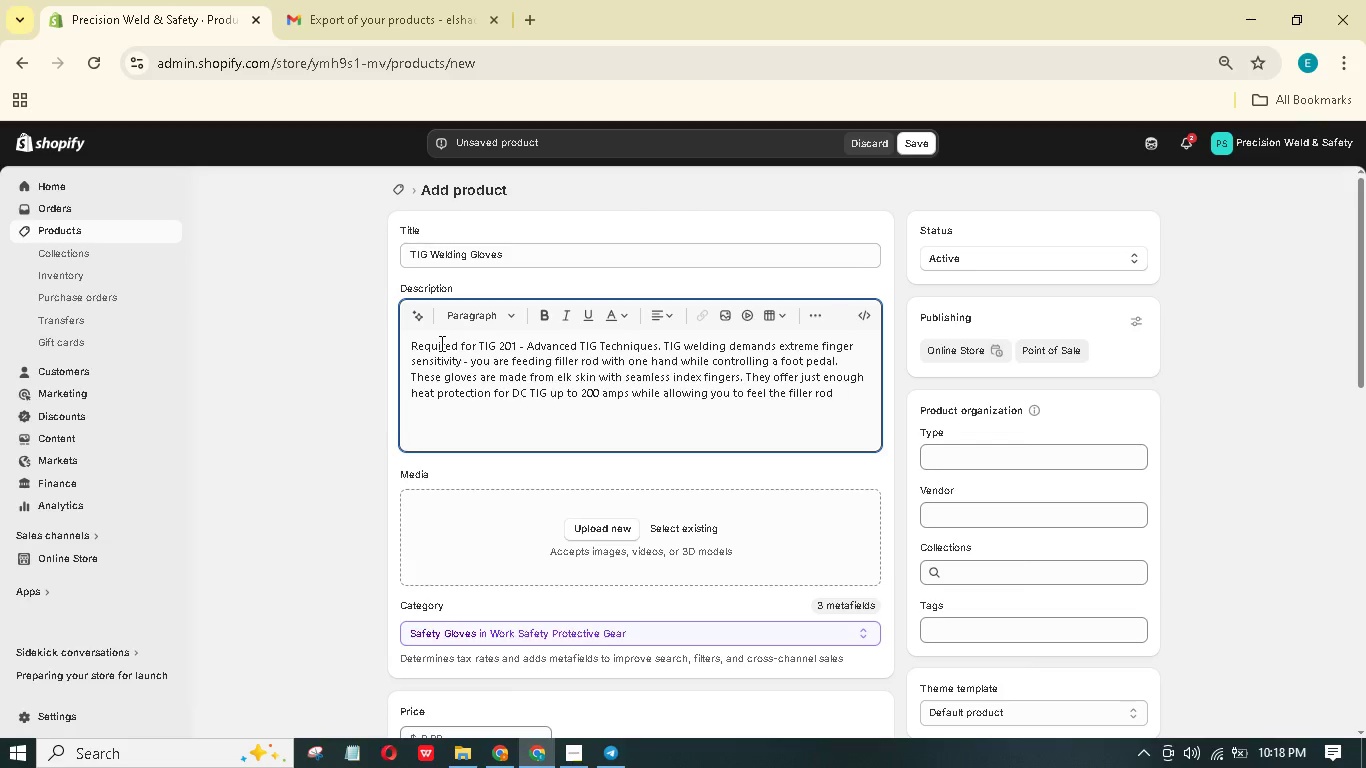 
type('s texture.)
 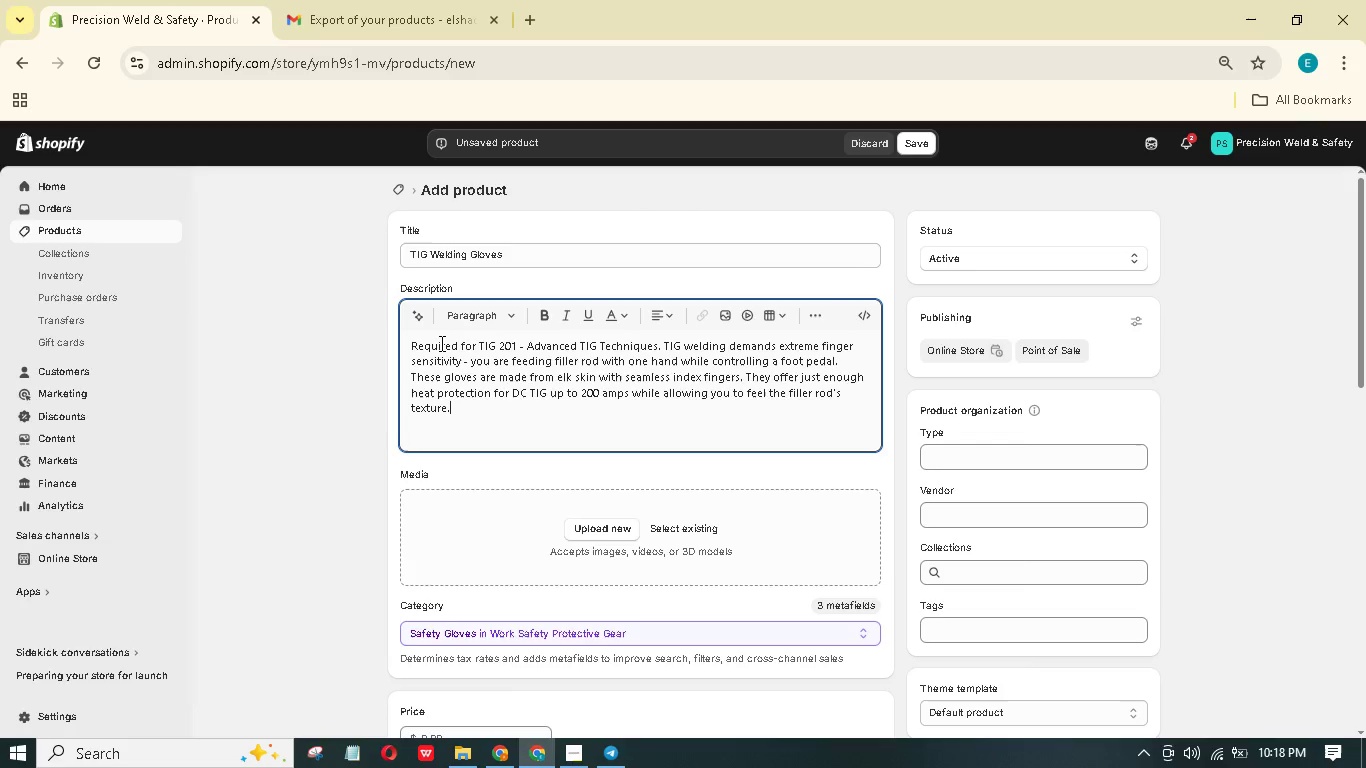 
key(Enter)
 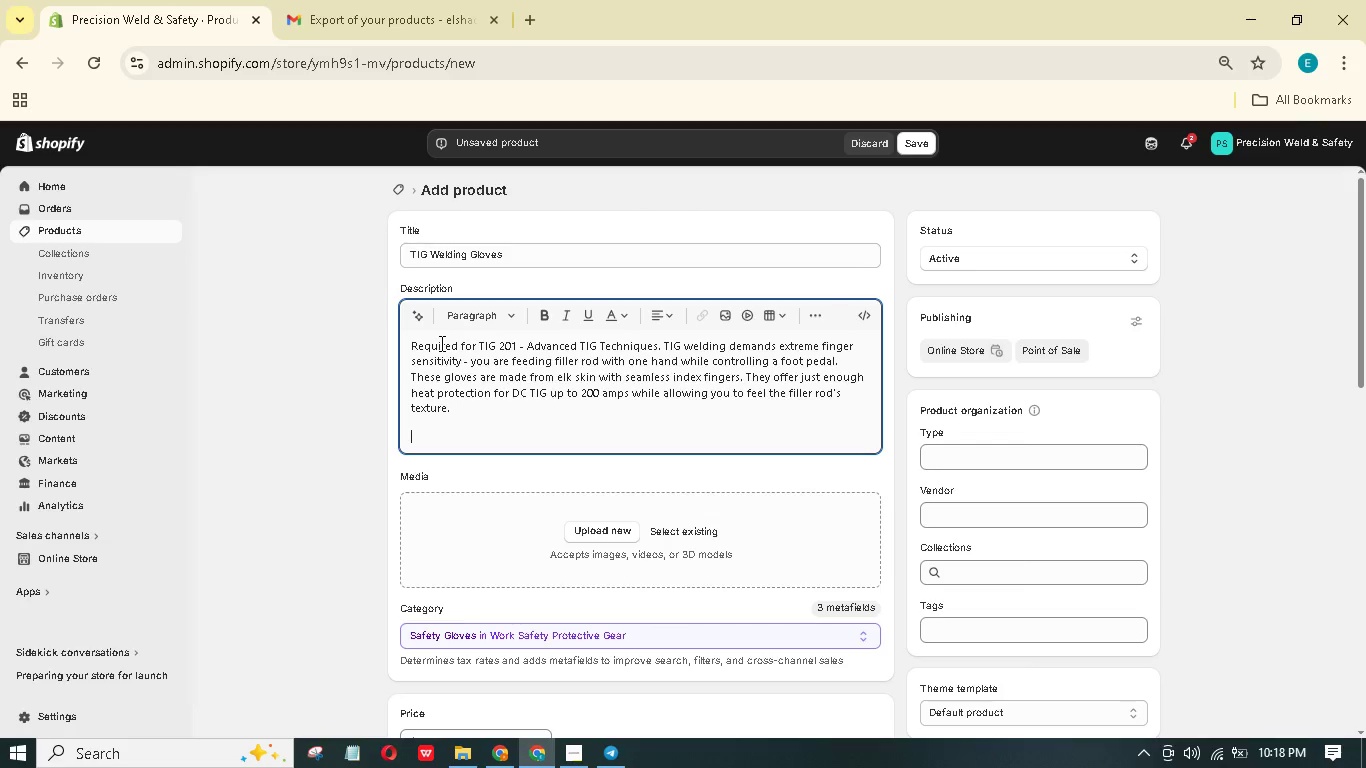 
type(Why )
 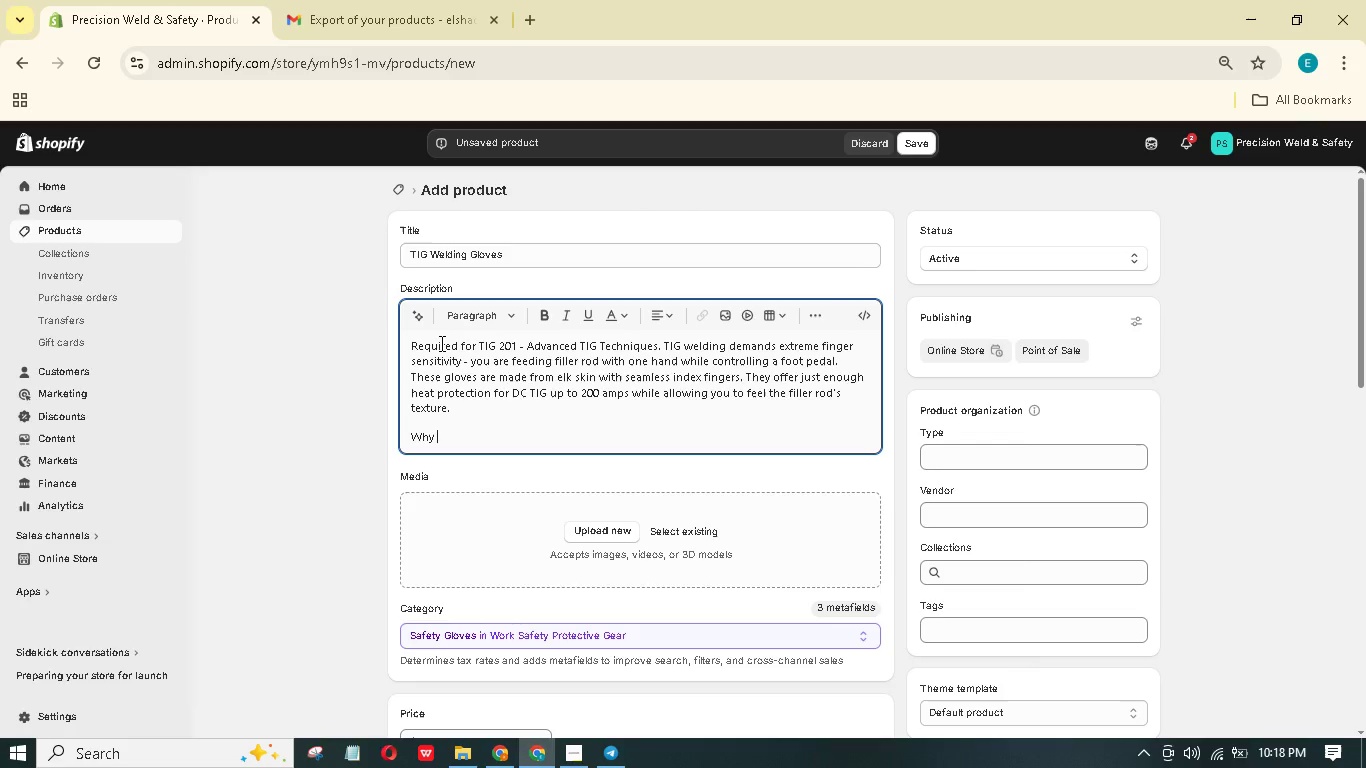 
type(you need them for level 2:)
 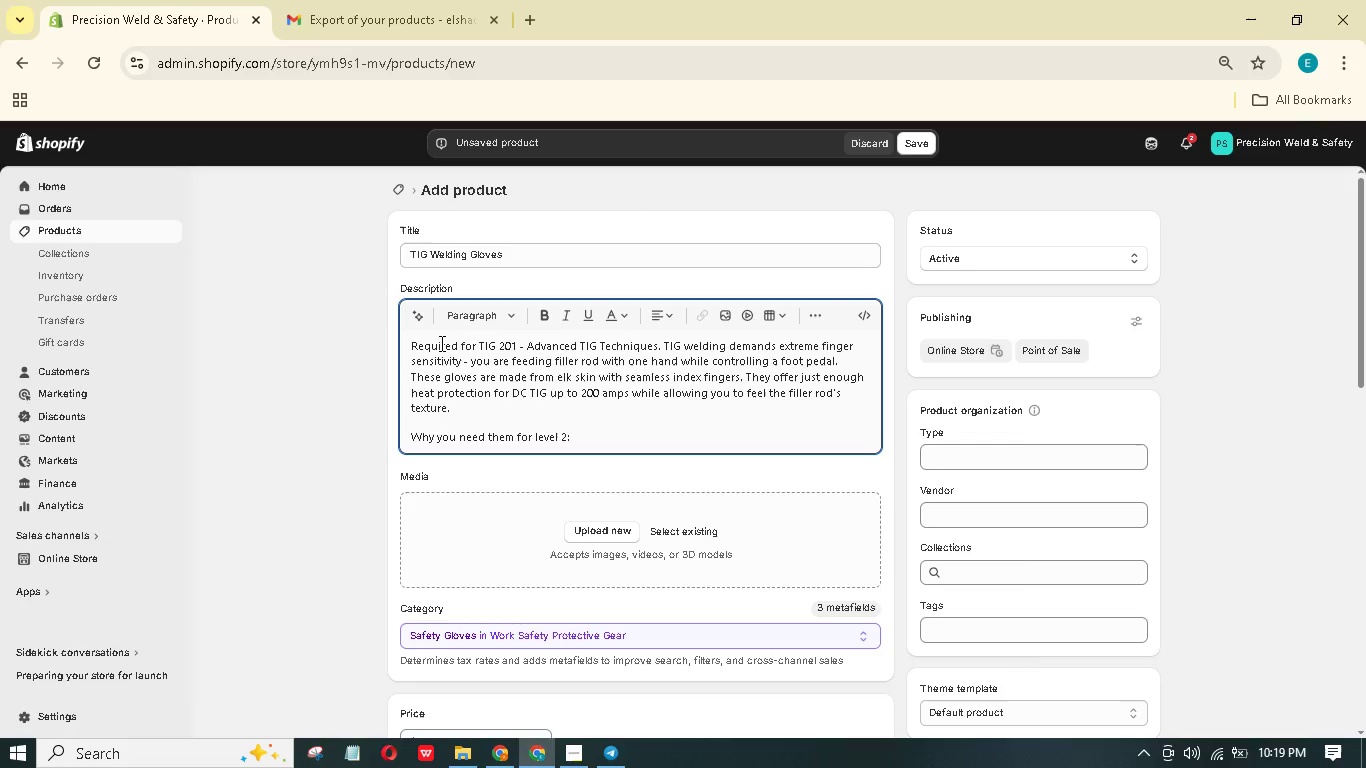 
left_click_drag(start_coordinate=[410, 435], to_coordinate=[568, 440])
 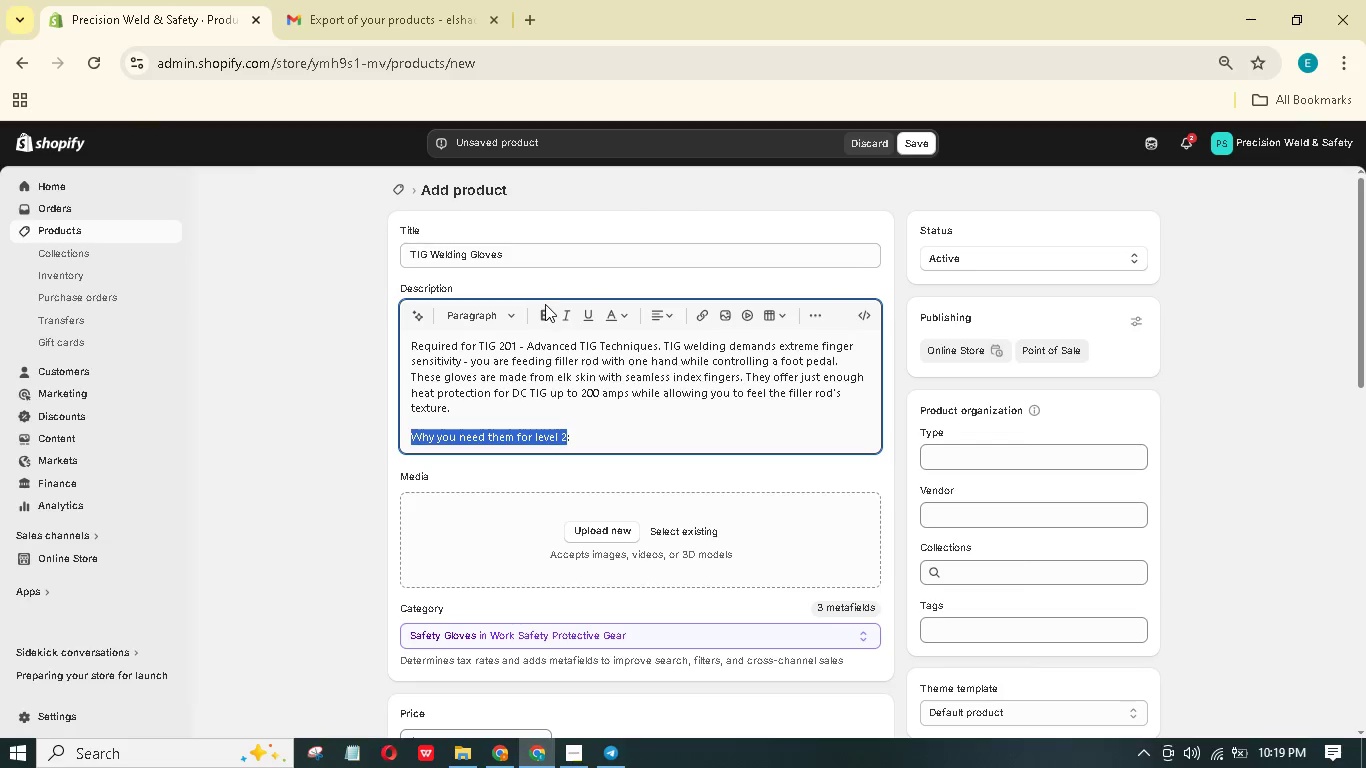 
left_click([545, 312])
 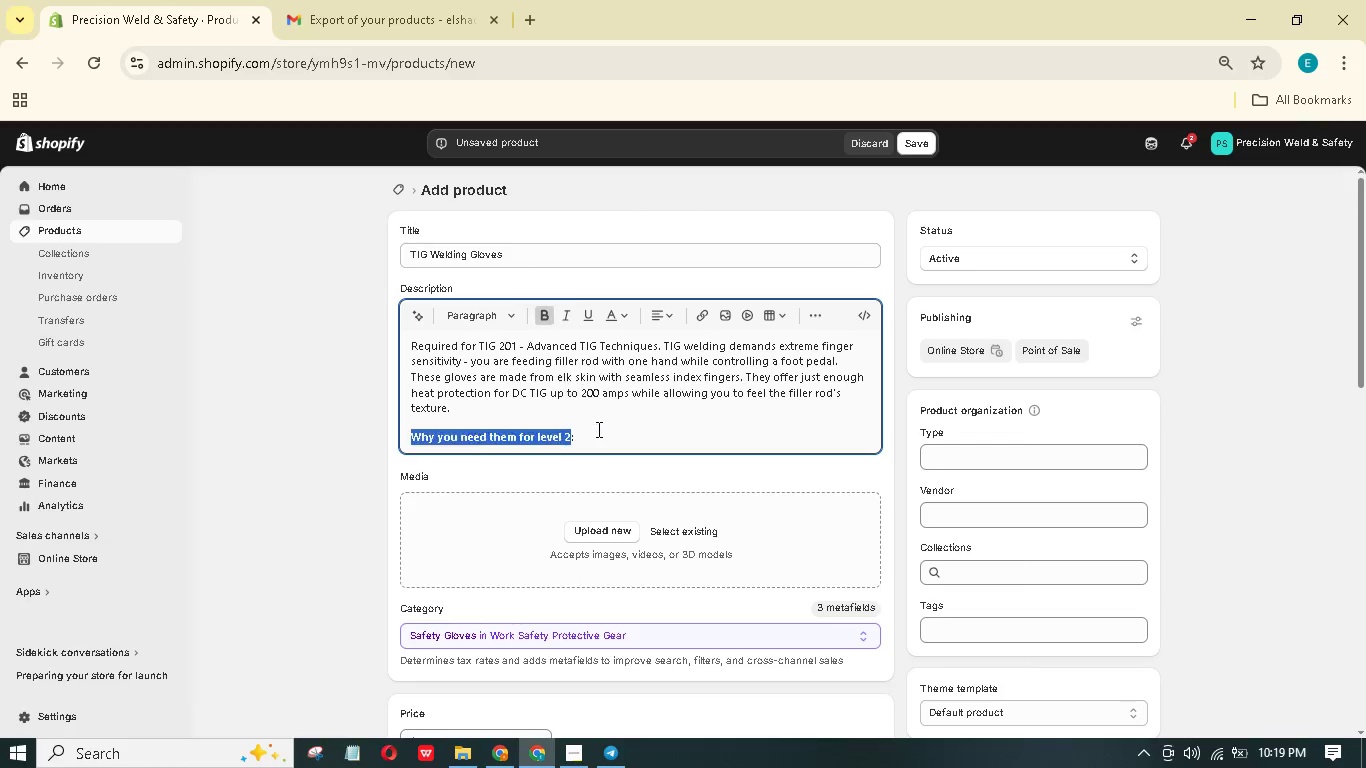 
left_click([600, 431])
 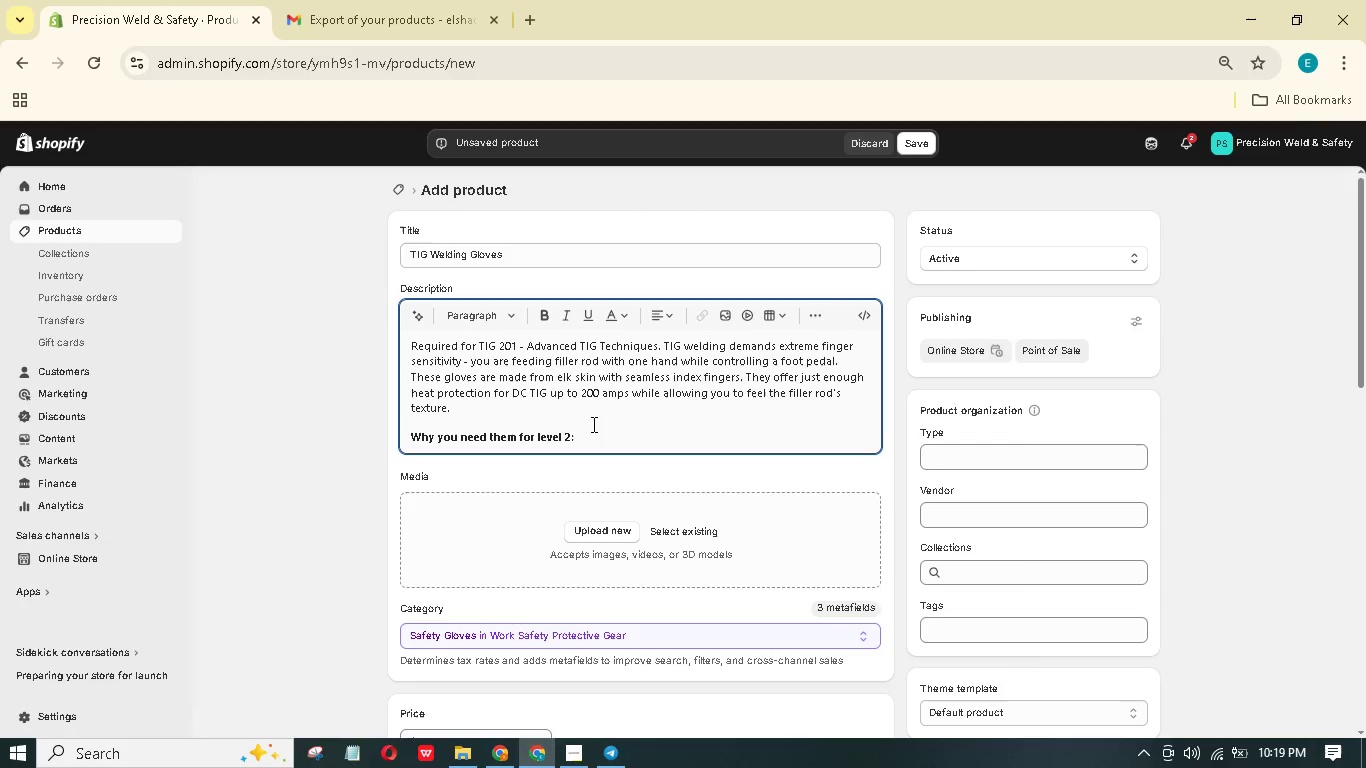 
type( In TIG 201 )
key(Backspace)
type(, you will weld thin stainless and aluminum. Heavy )
 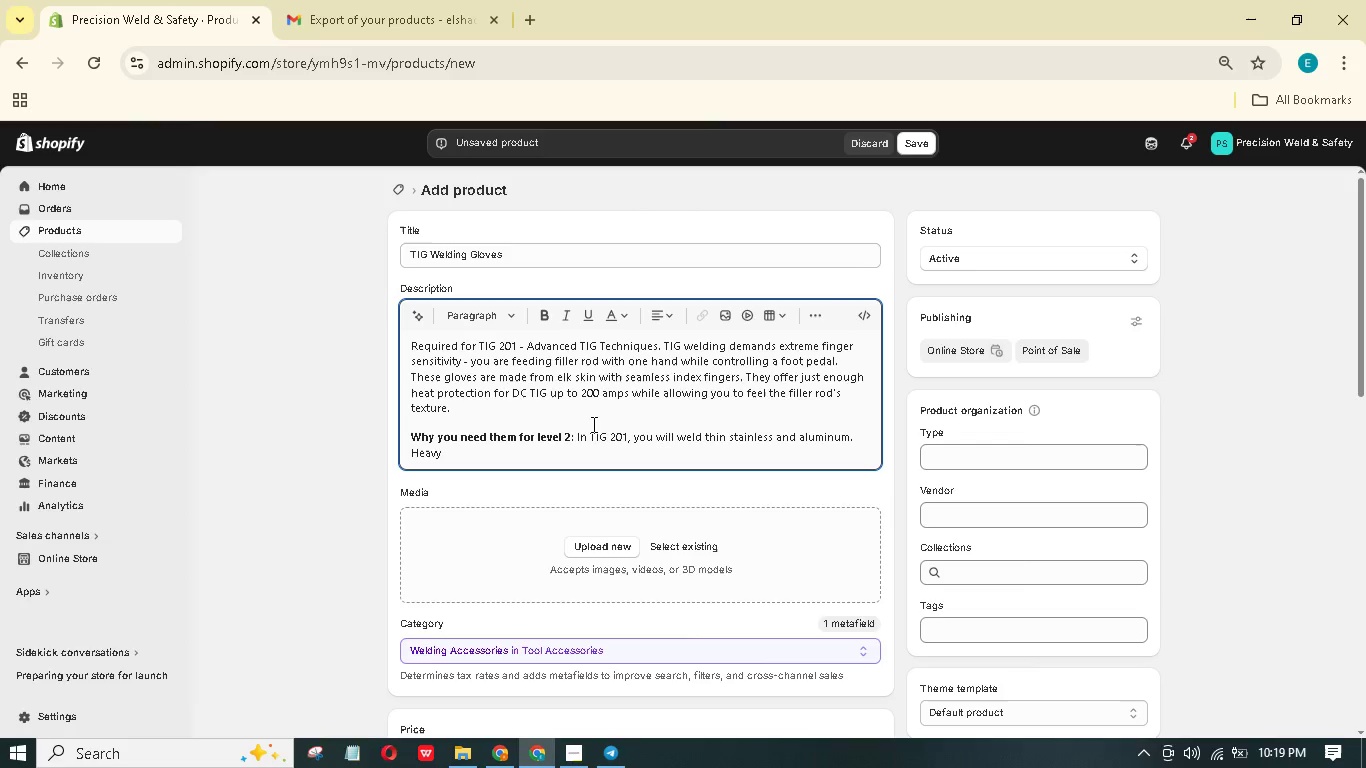 
type(MIG gloves are th)
key(Backspace)
key(Backspace)
key(Backspace)
key(Backspace)
key(Backspace)
key(Backspace)
type(will ruin your control. hese gloves w)
 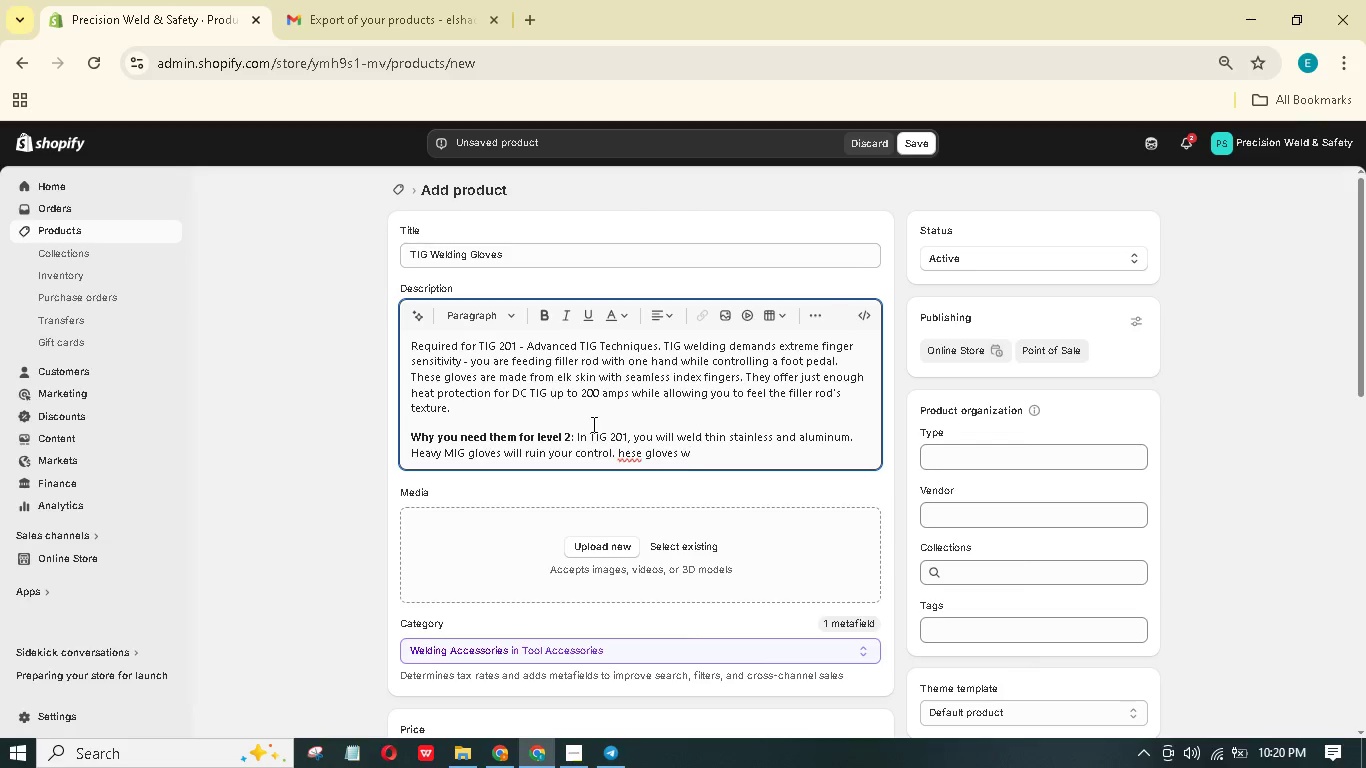 
key(Backspace)
type(are the difference between a clean weld and a melted pddle. Sixze medium fits average hands; if you're unsure, order both sizes and return one.)
 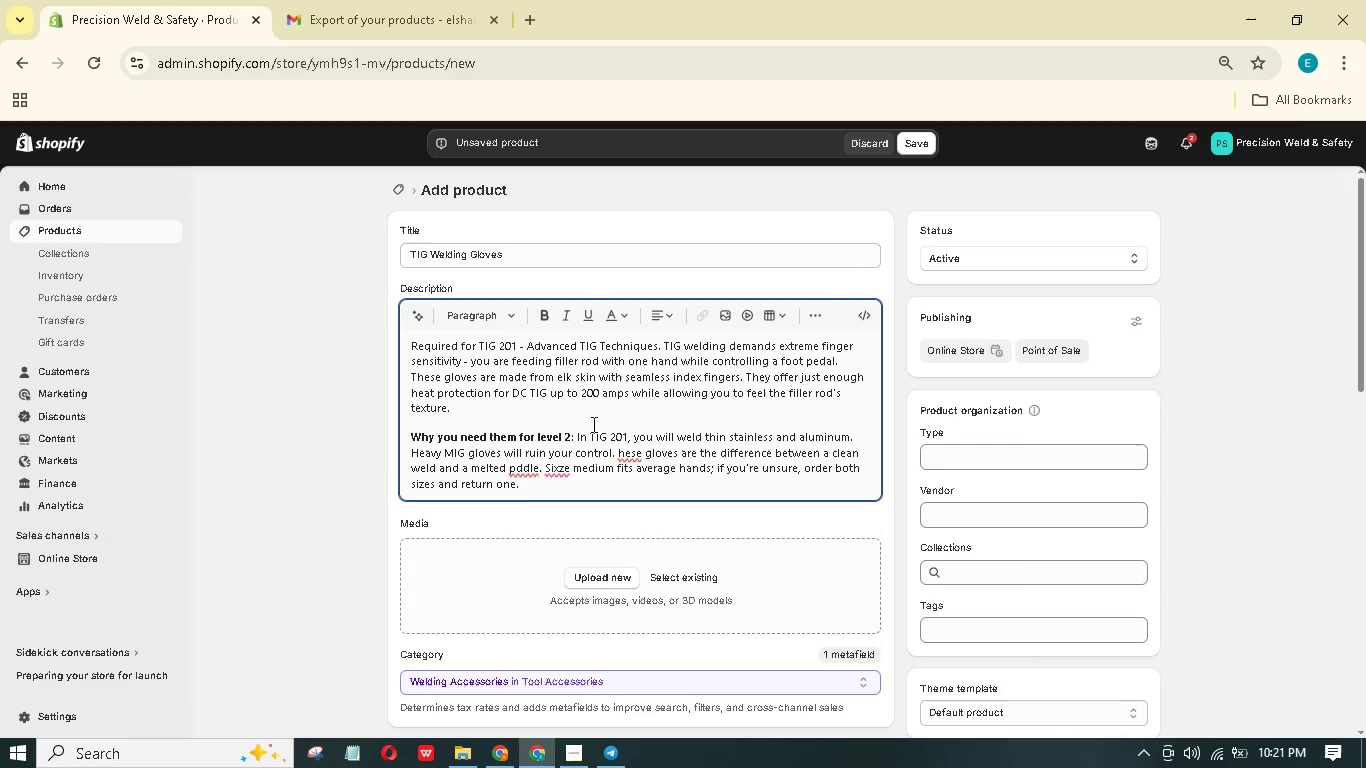 
left_click([516, 475])
 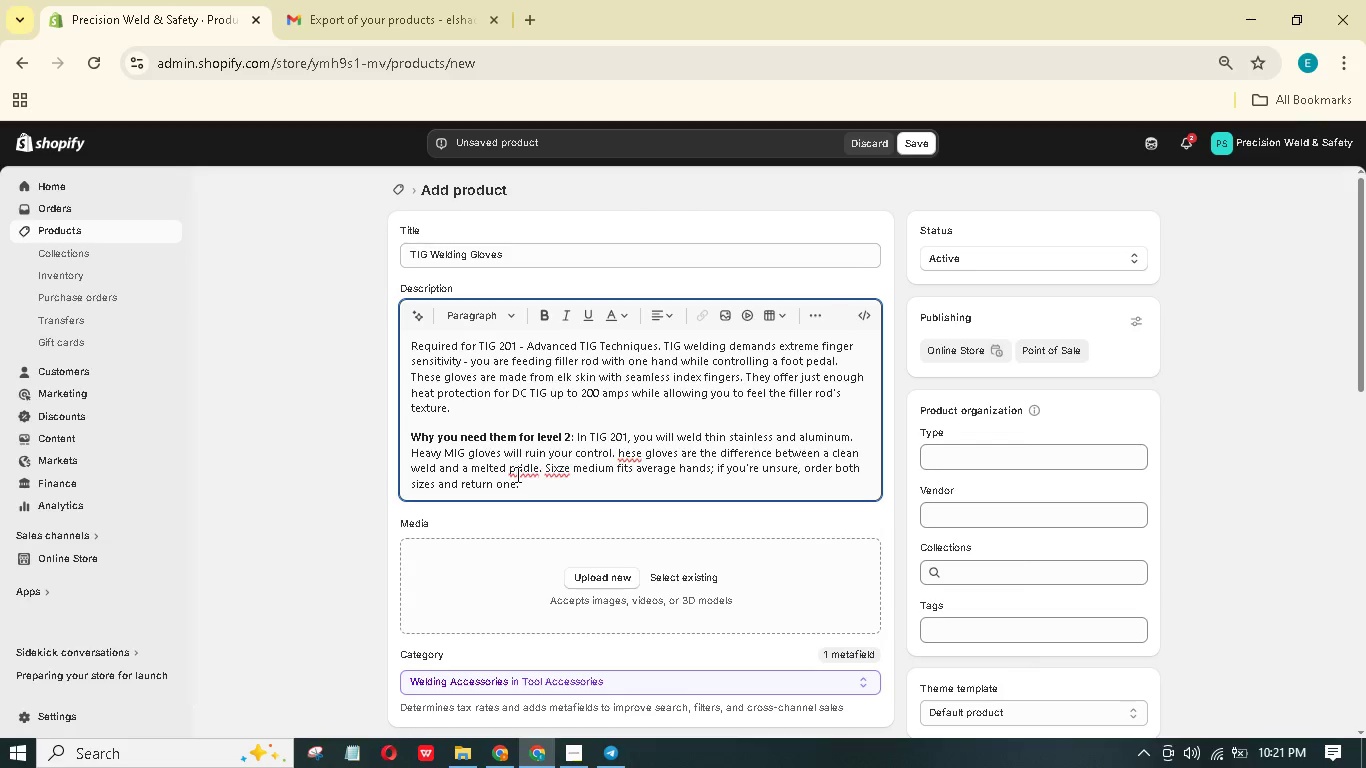 
key(U)
 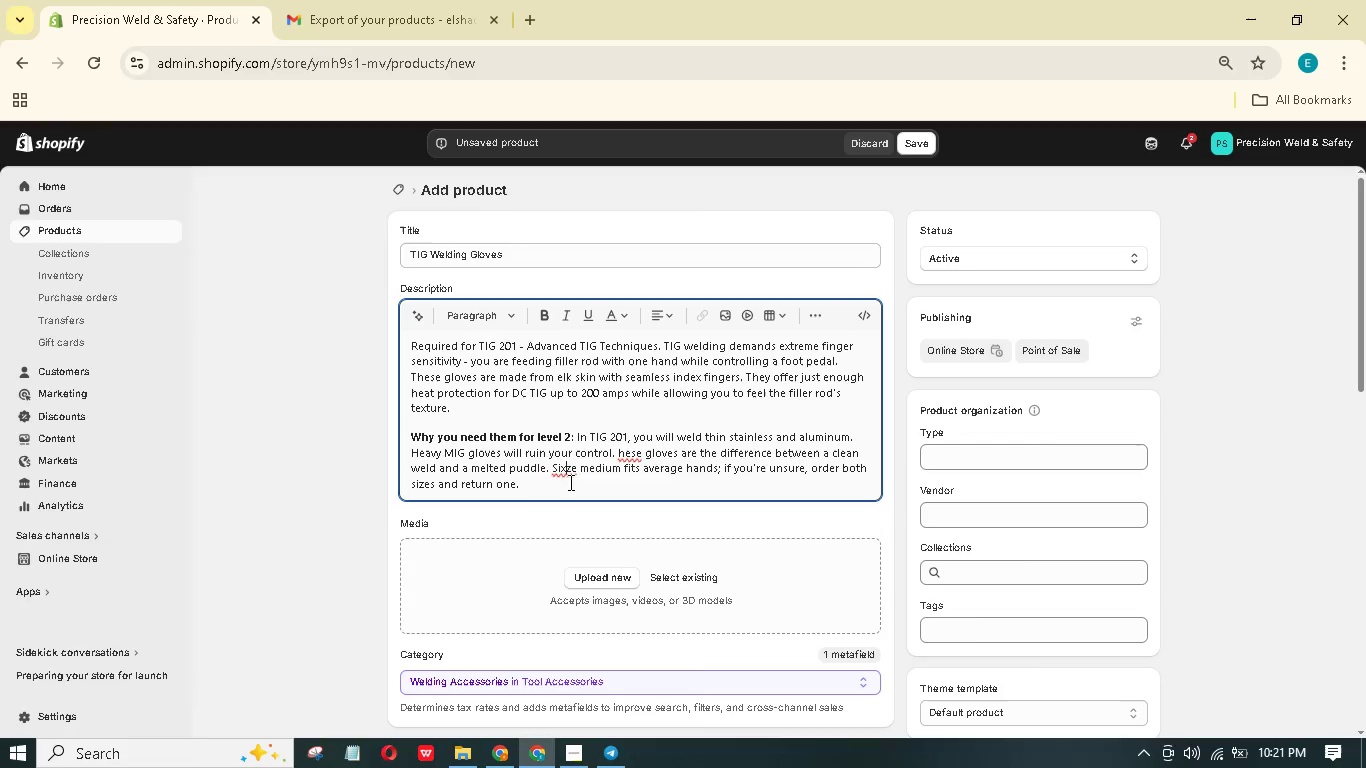 
key(Backspace)
 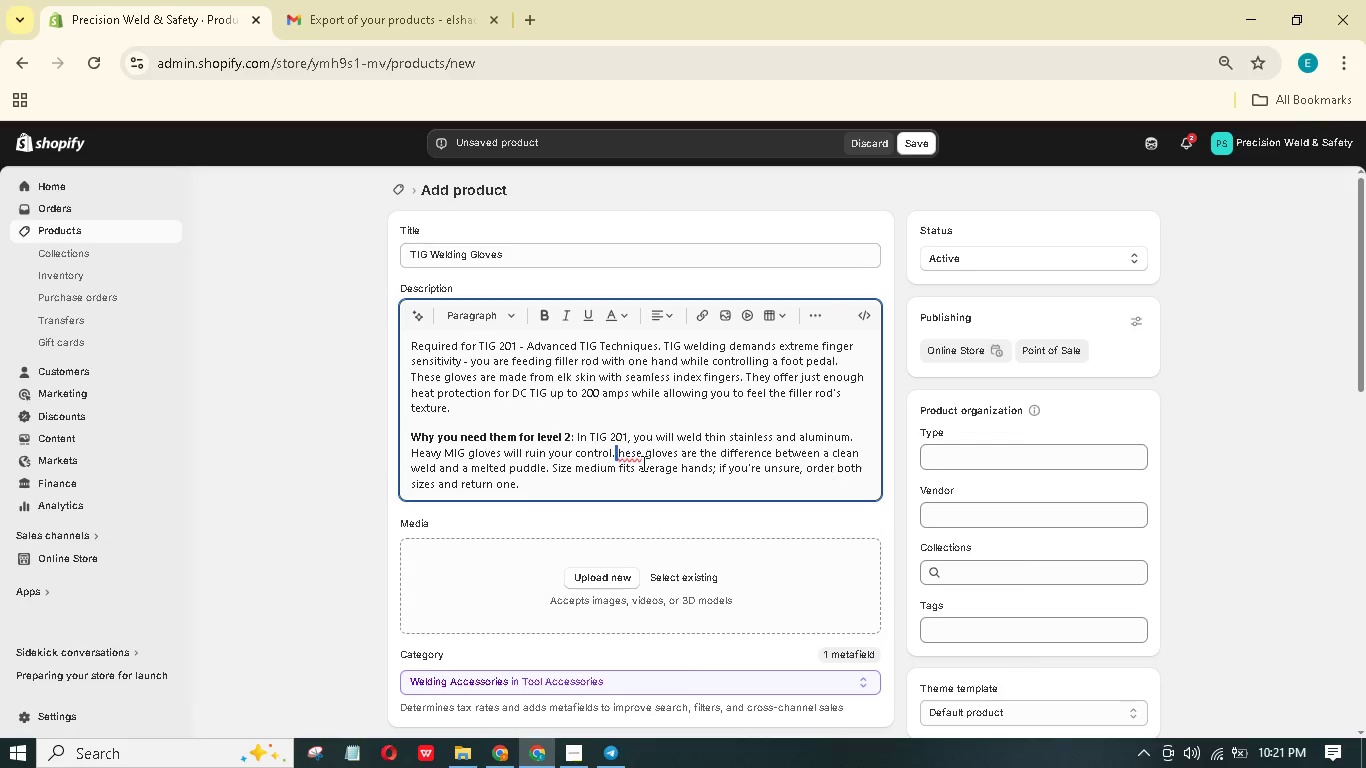 
key(ArrowRight)
 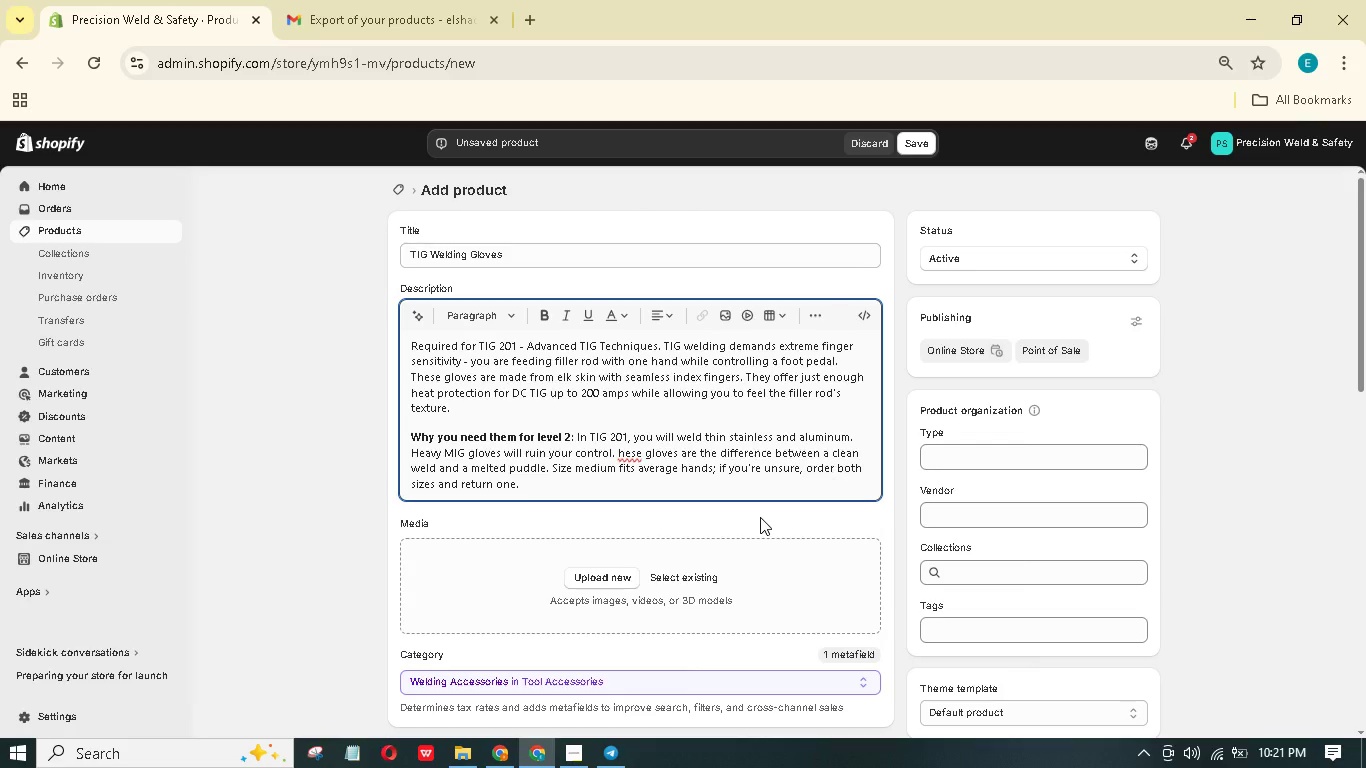 
key(Shift+T)
 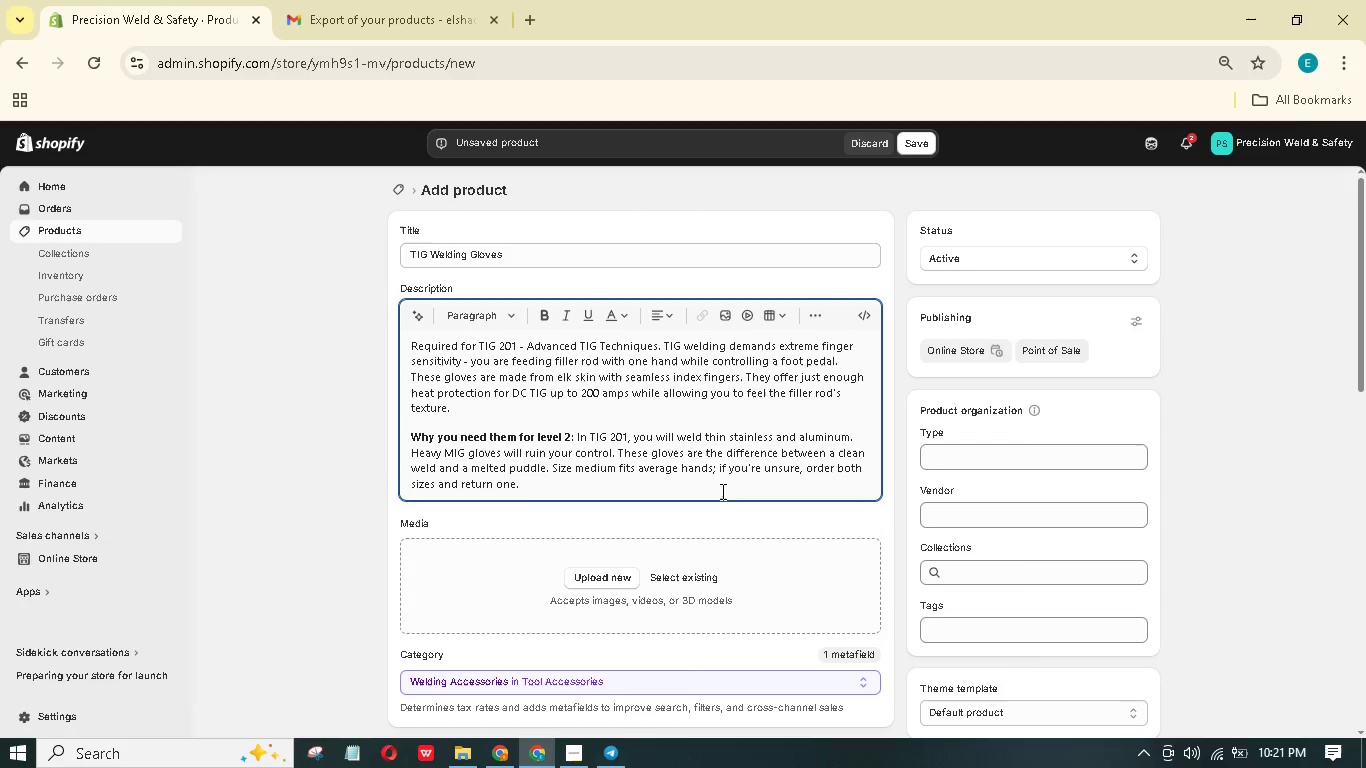 
left_click([721, 486])
 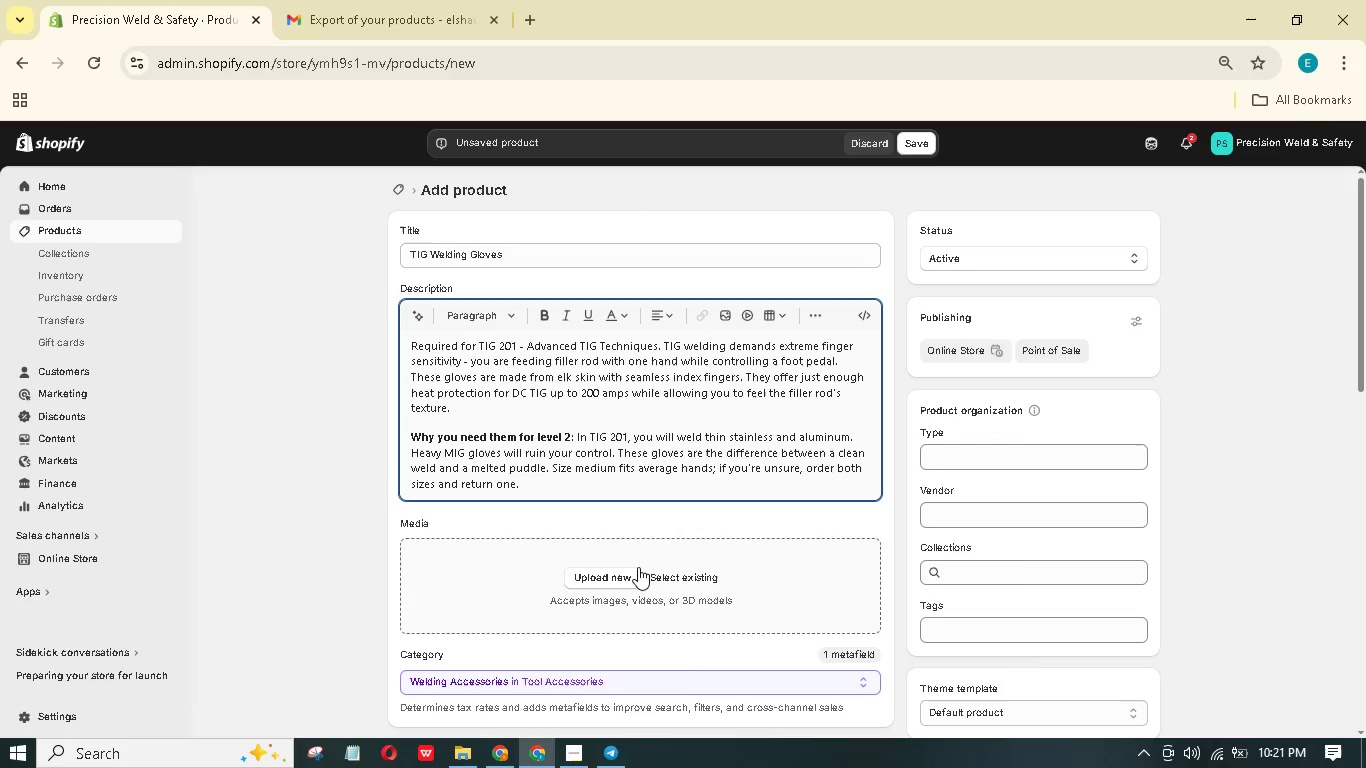 
left_click([632, 569])
 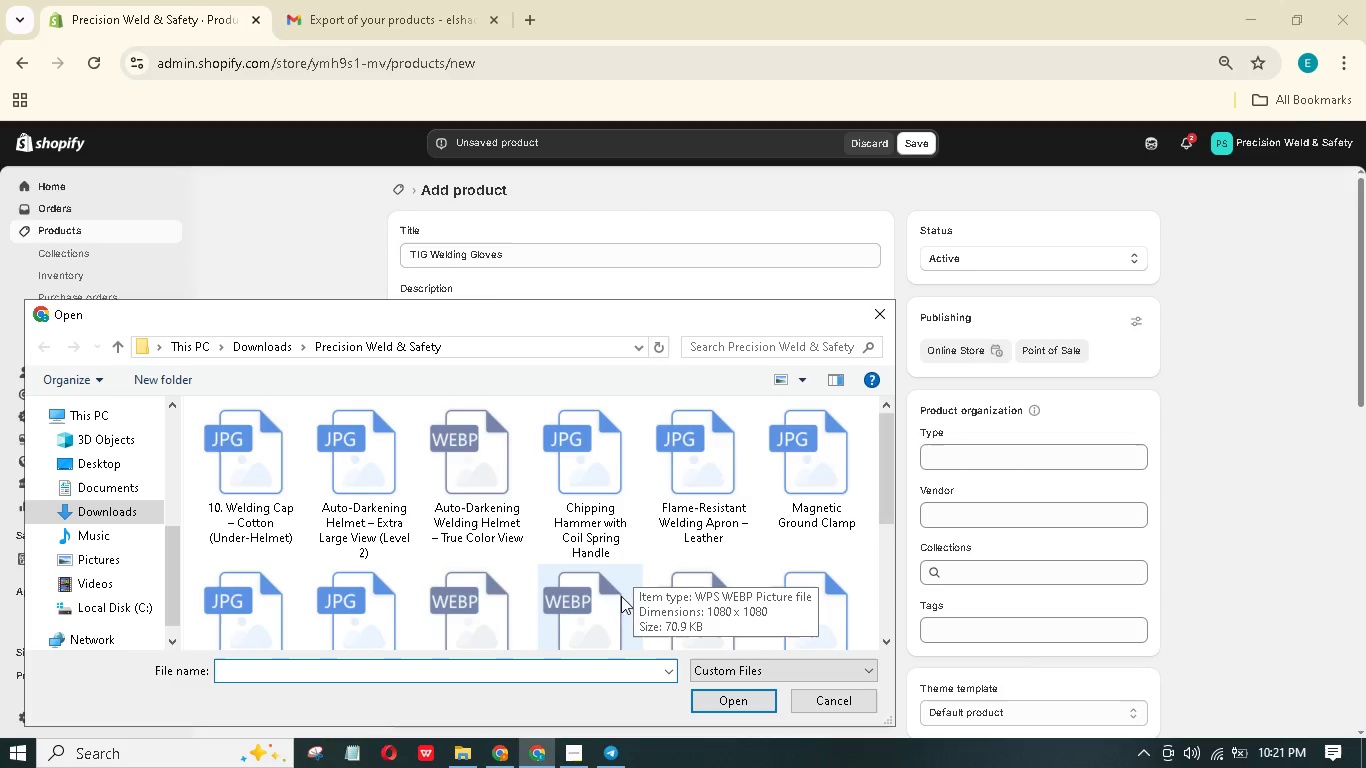 
wait(5.09)
 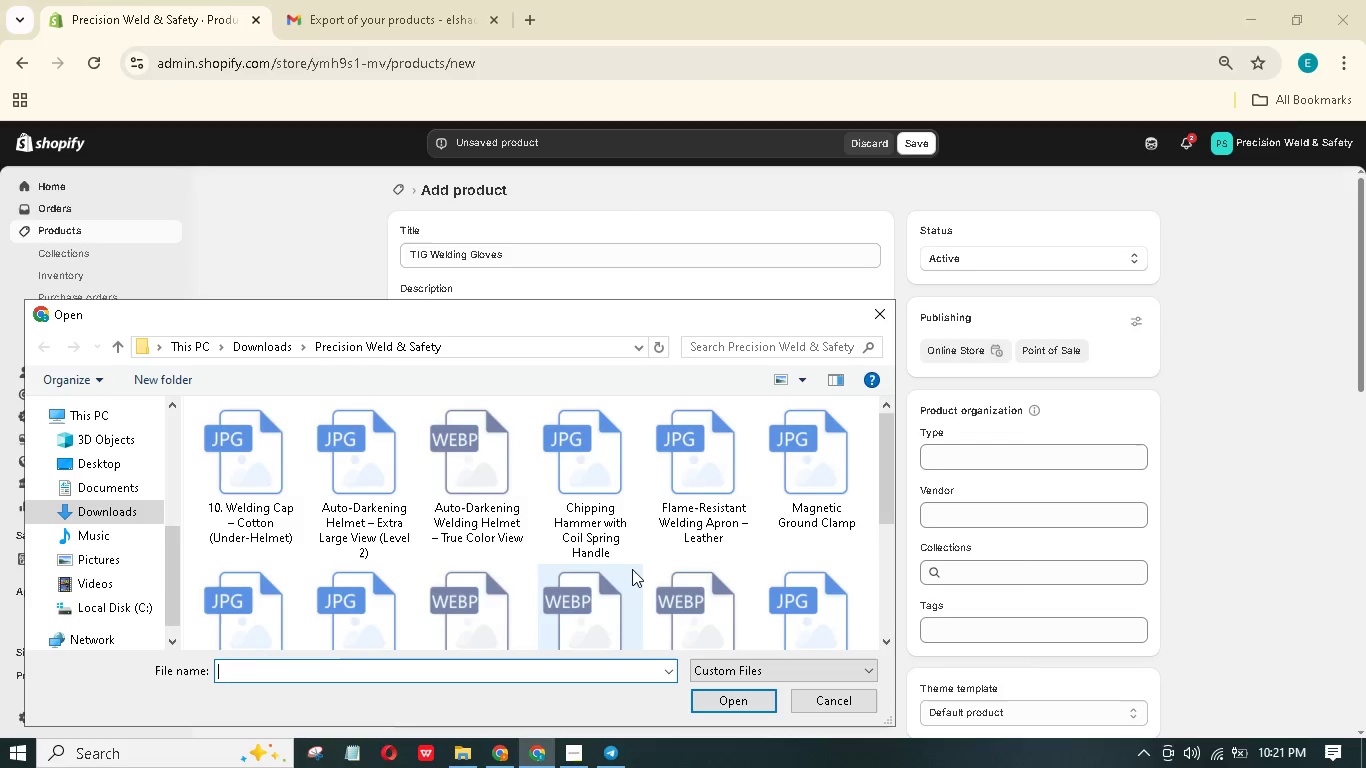 
key(T)
 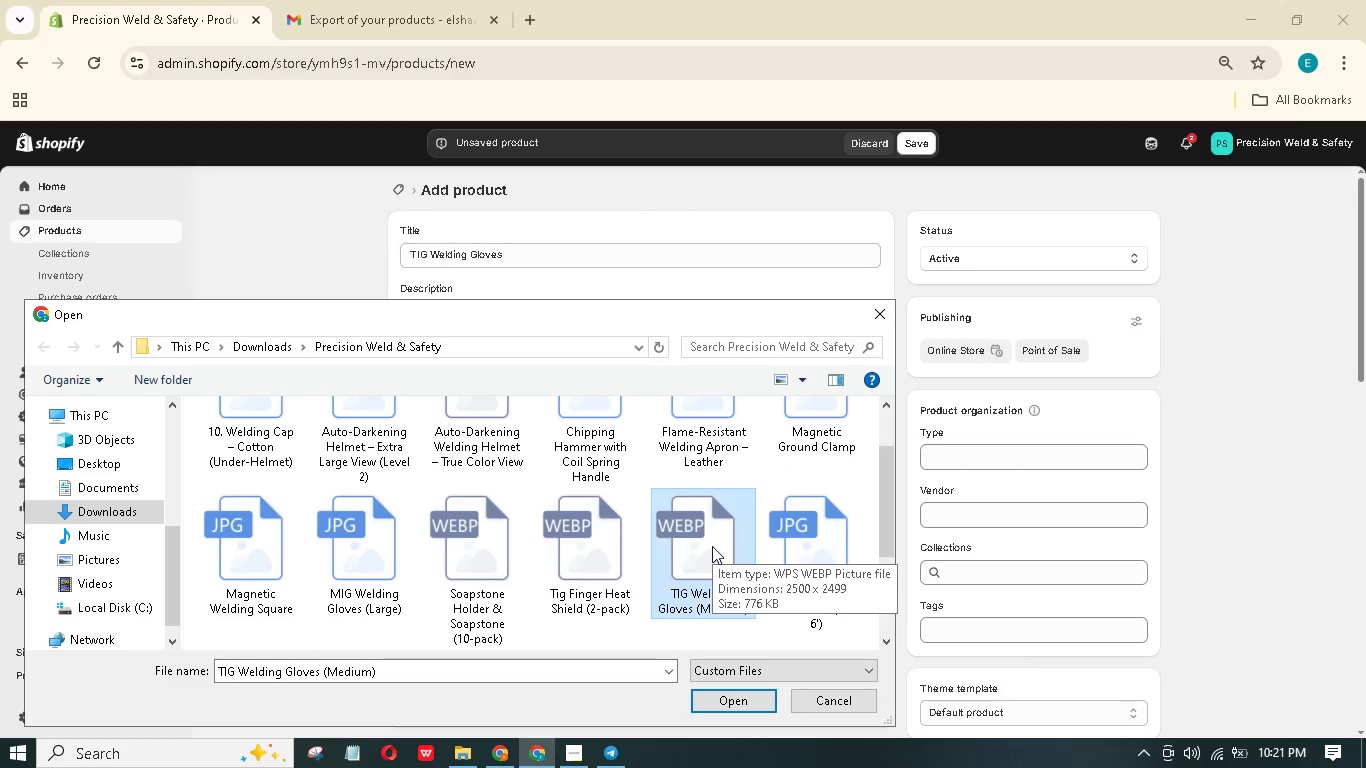 
double_click([712, 546])
 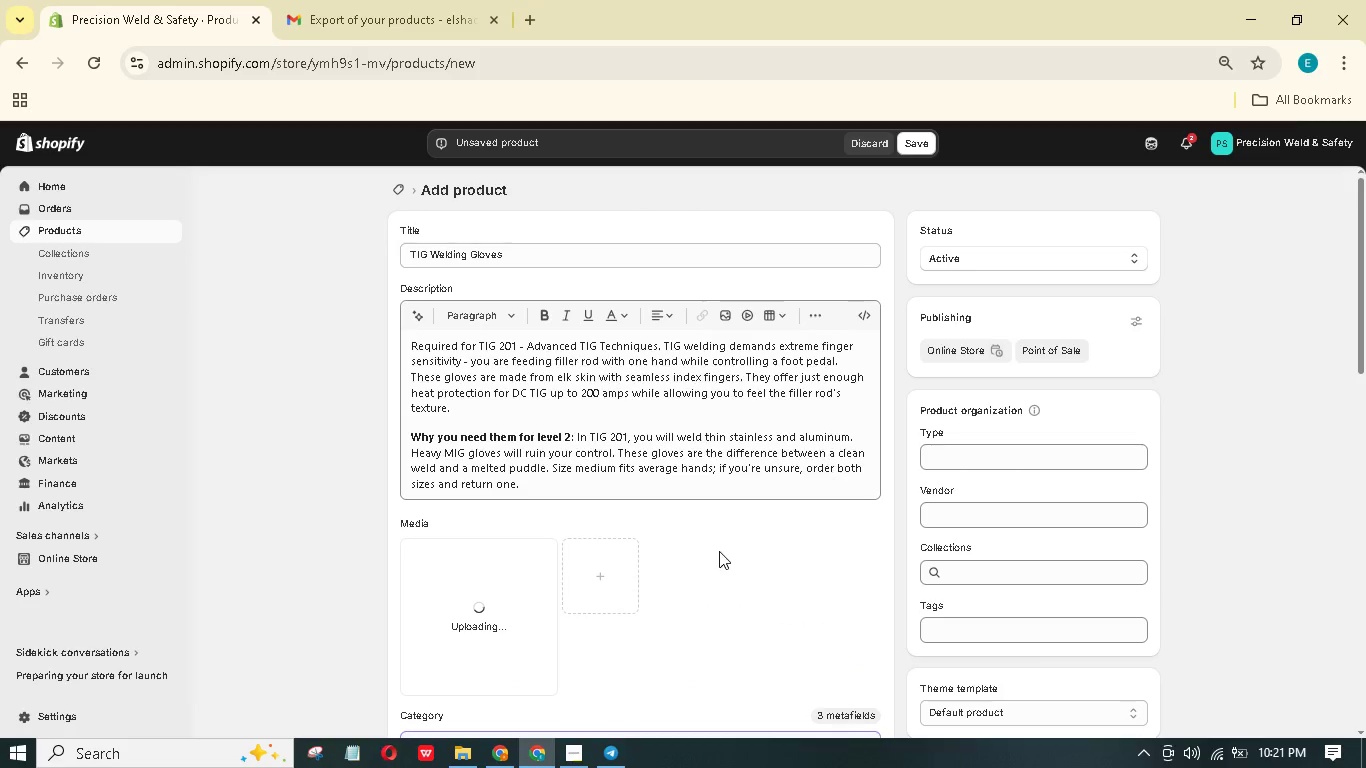 
left_click([953, 632])
 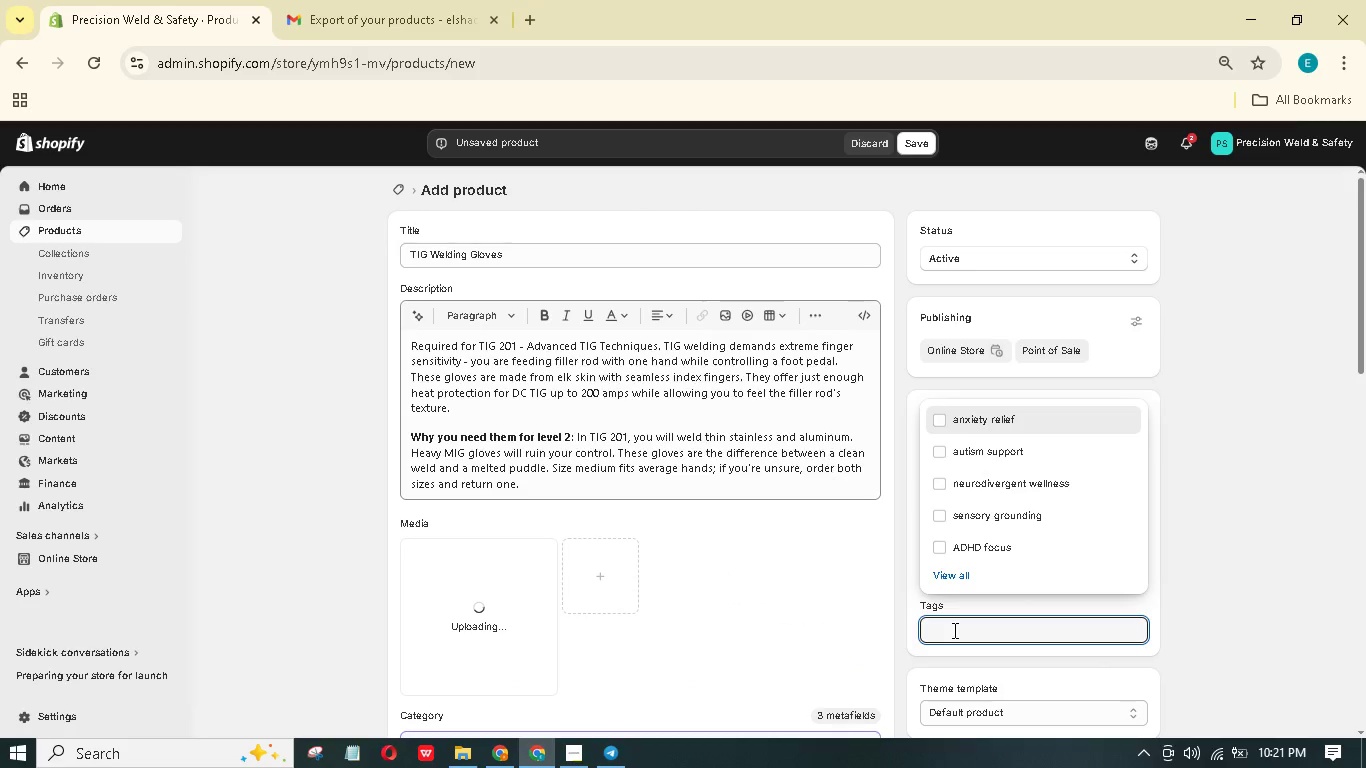 
type(Level 2: Advanced)
 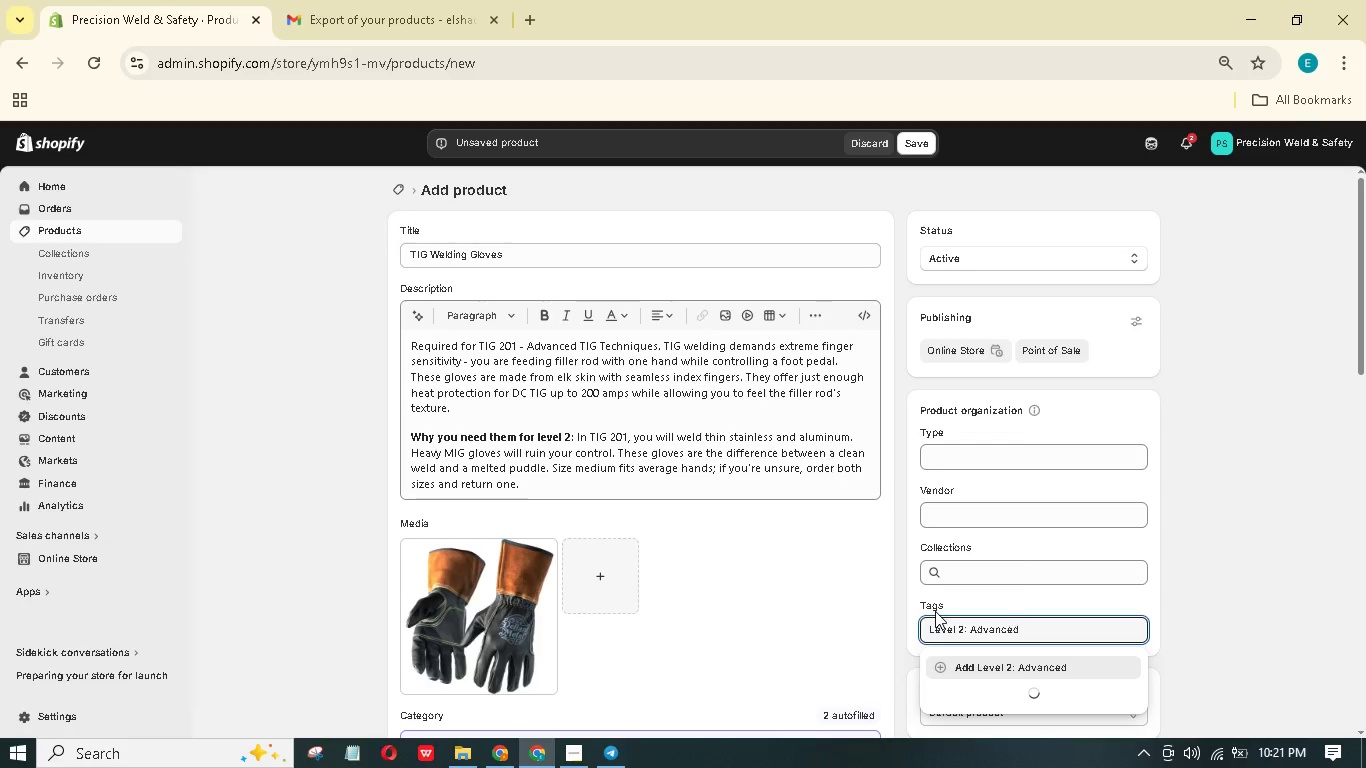 
key(Enter)
 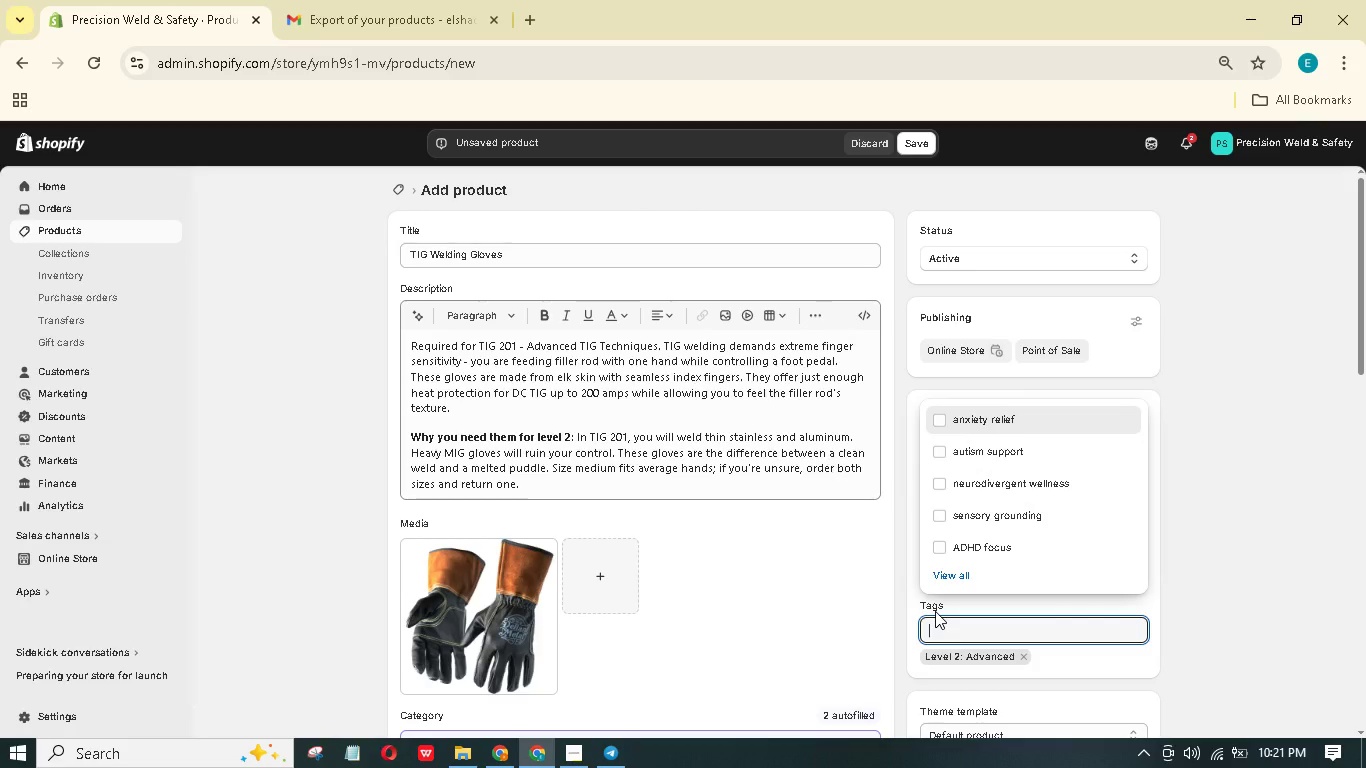 
type(Safety Gear)
 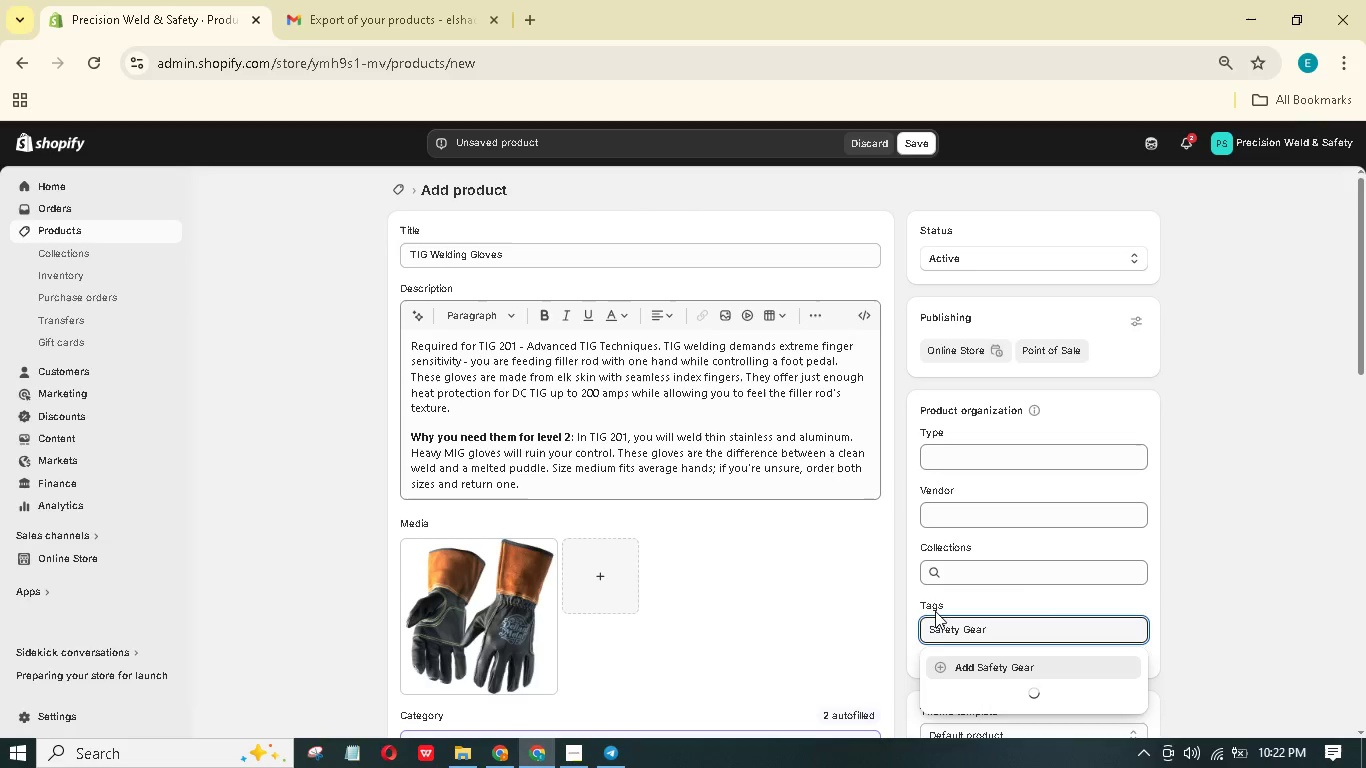 
key(Enter)
 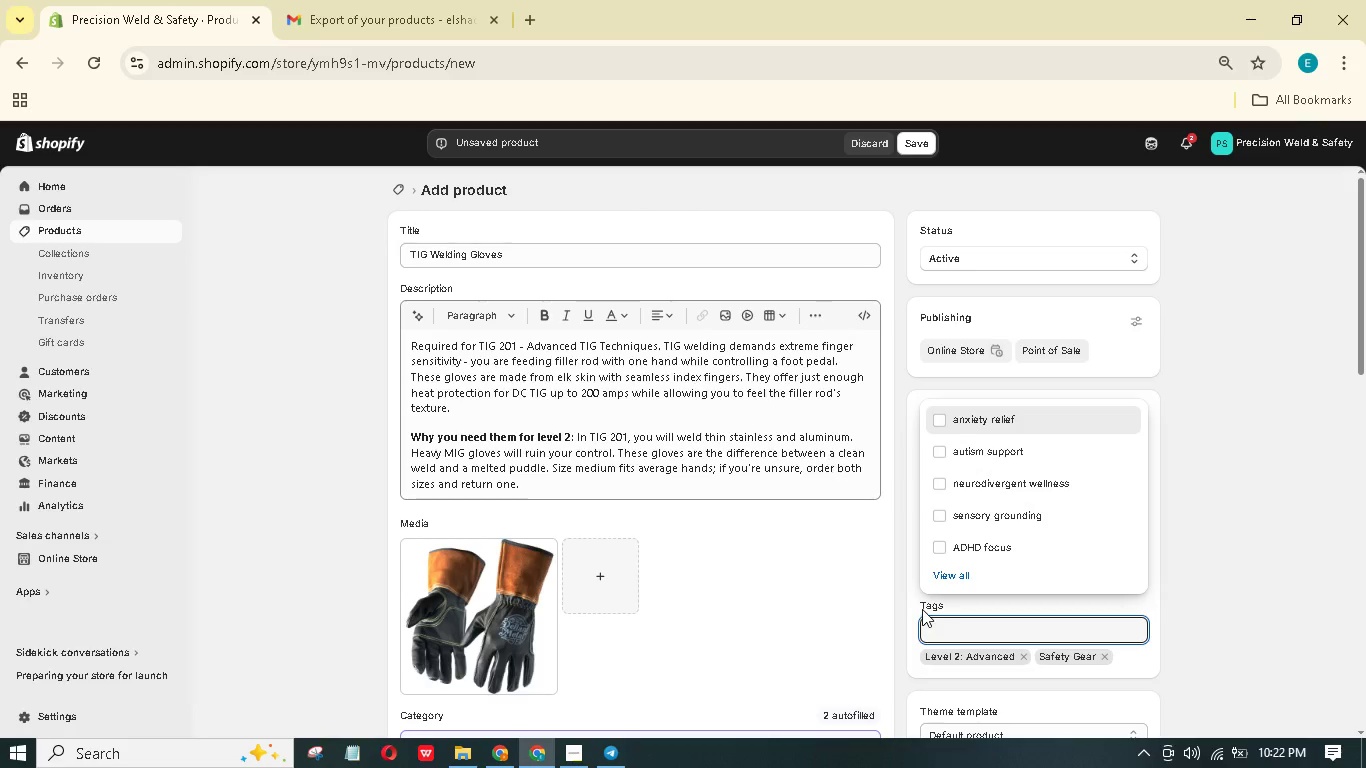 
left_click([950, 566])
 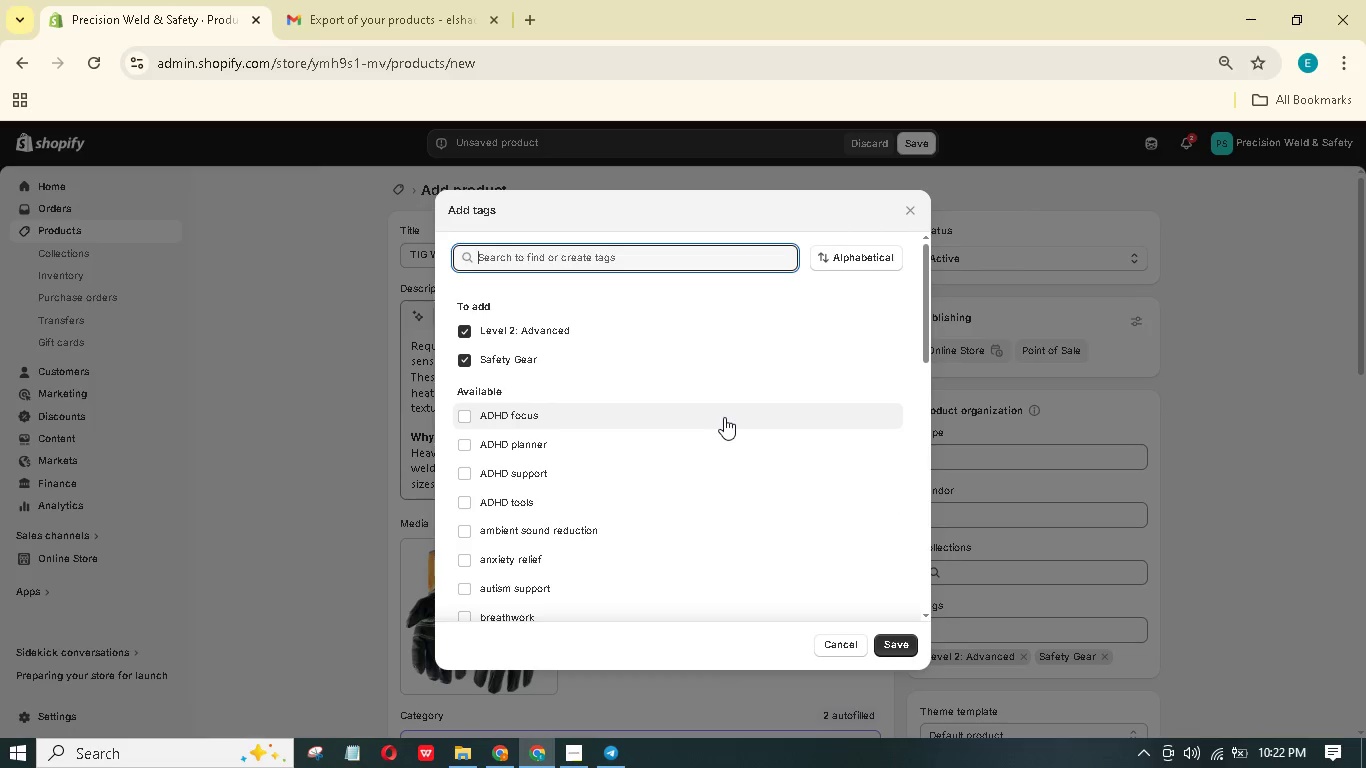 
scroll: coordinate [609, 464], scroll_direction: down, amount: 16.0
 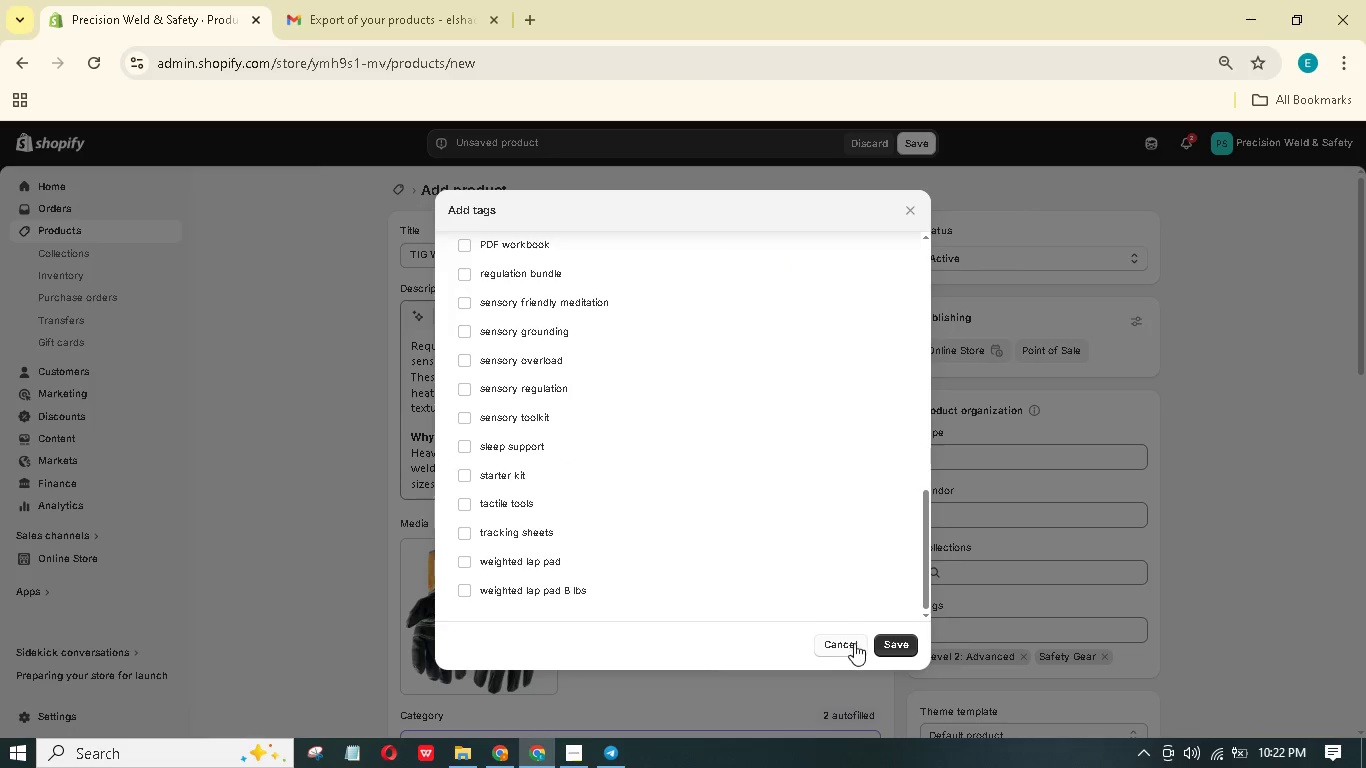 
left_click([846, 644])
 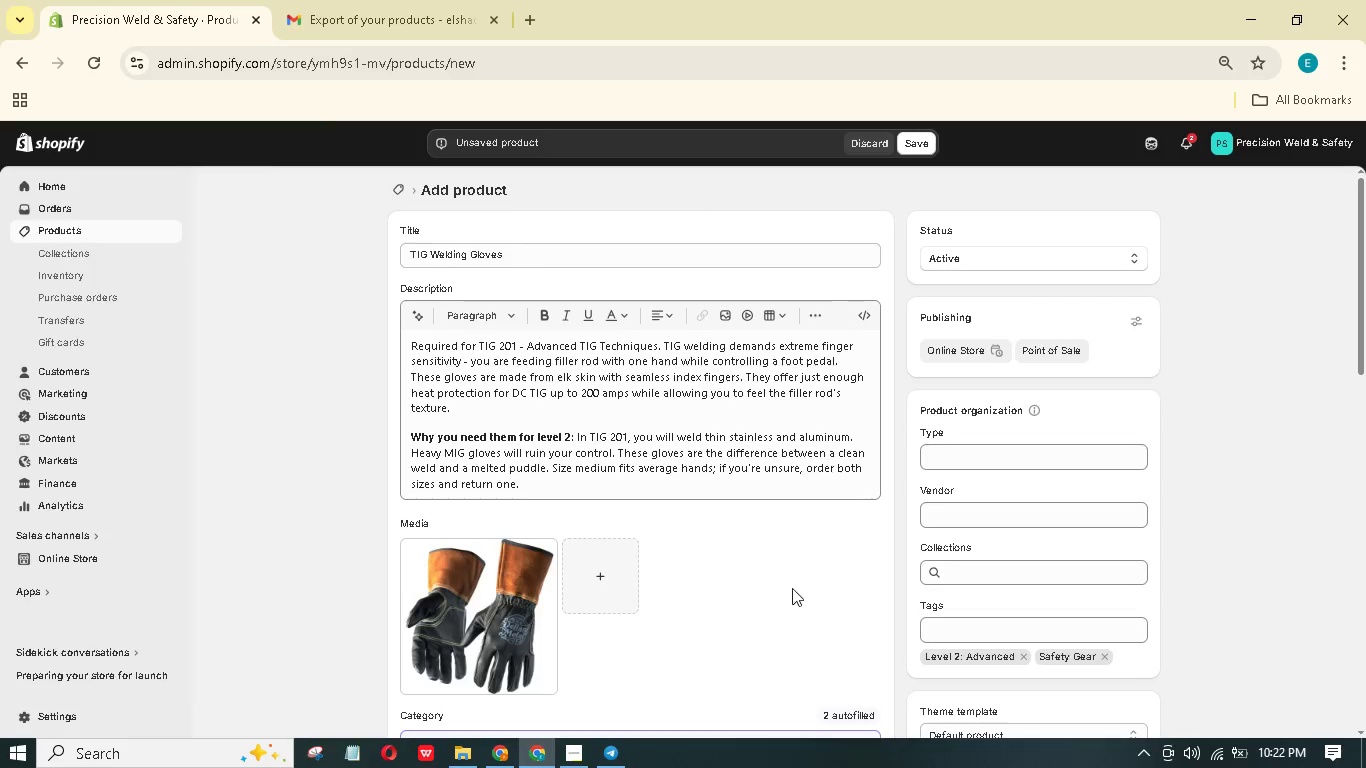 
scroll: coordinate [728, 562], scroll_direction: down, amount: 3.0
 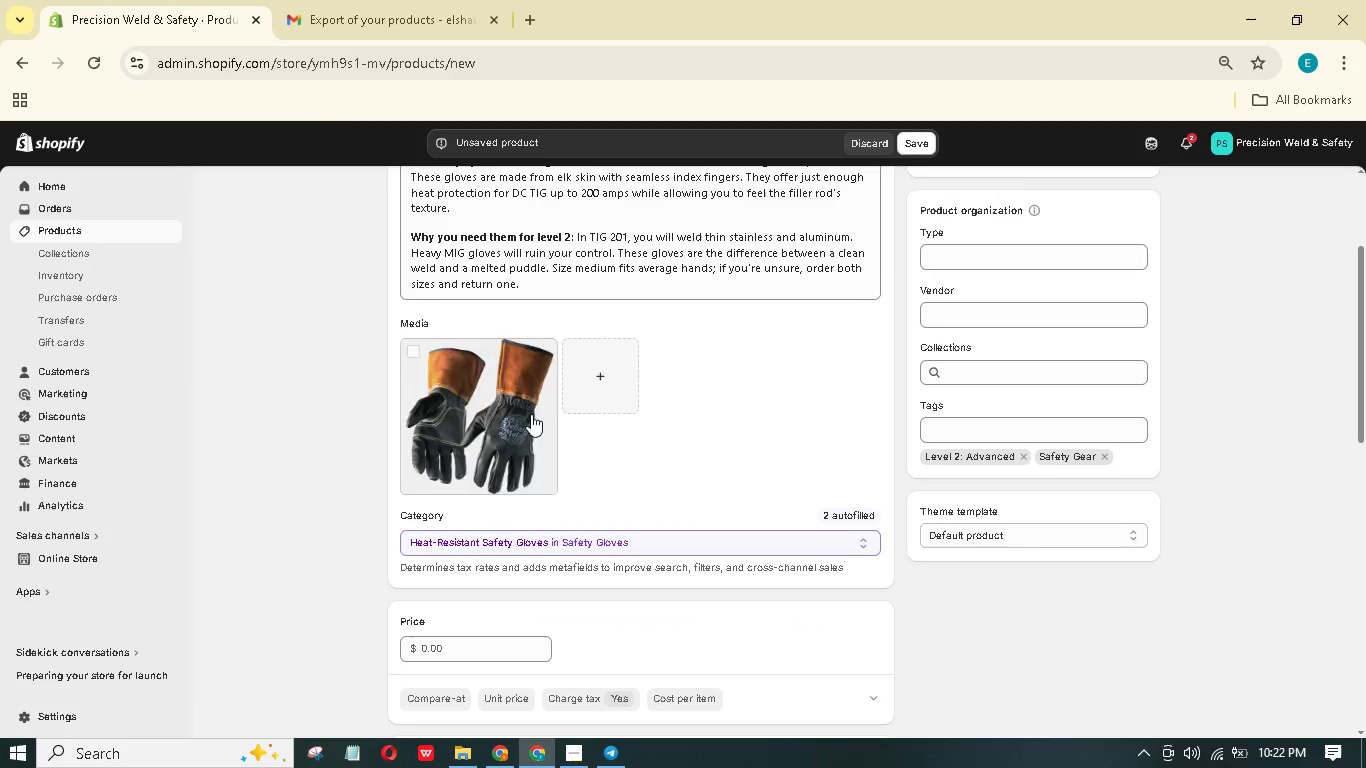 
left_click([528, 414])
 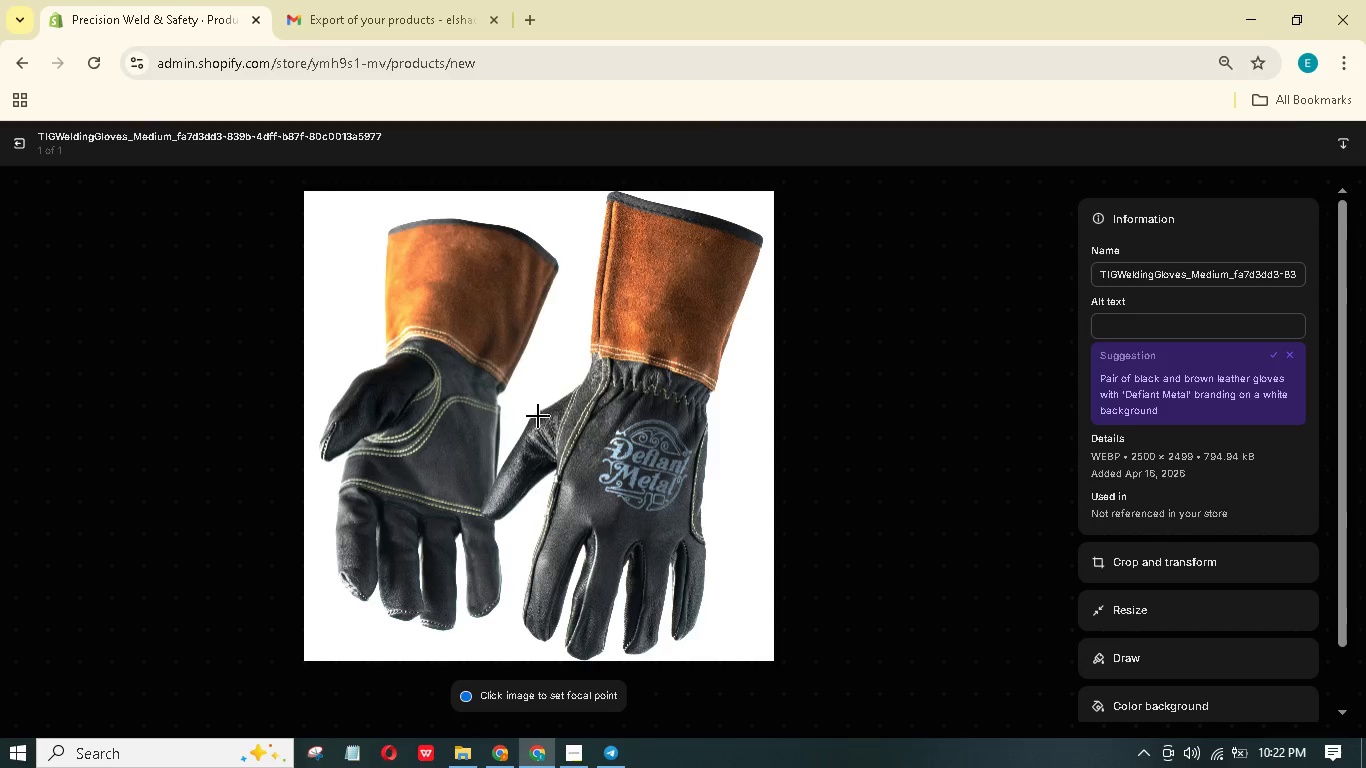 
wait(5.76)
 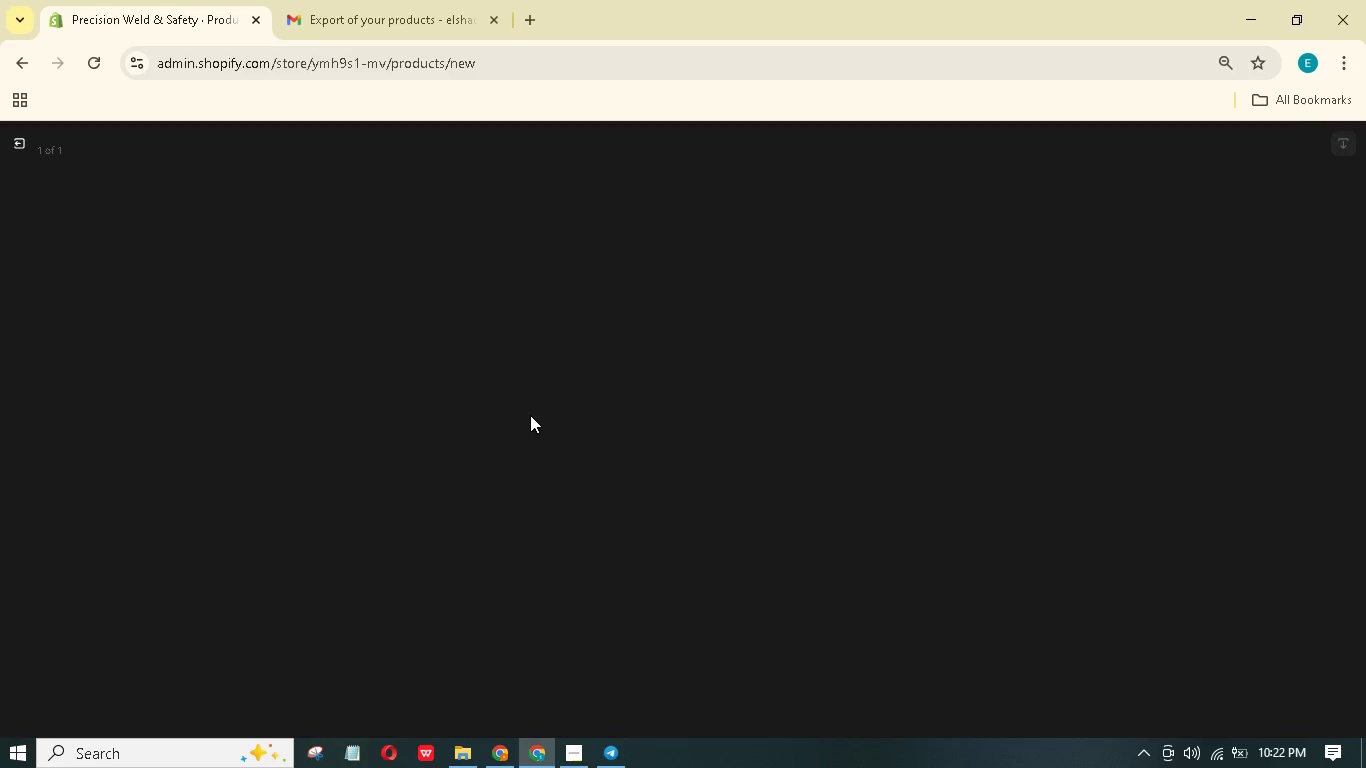 
left_click([1170, 326])
 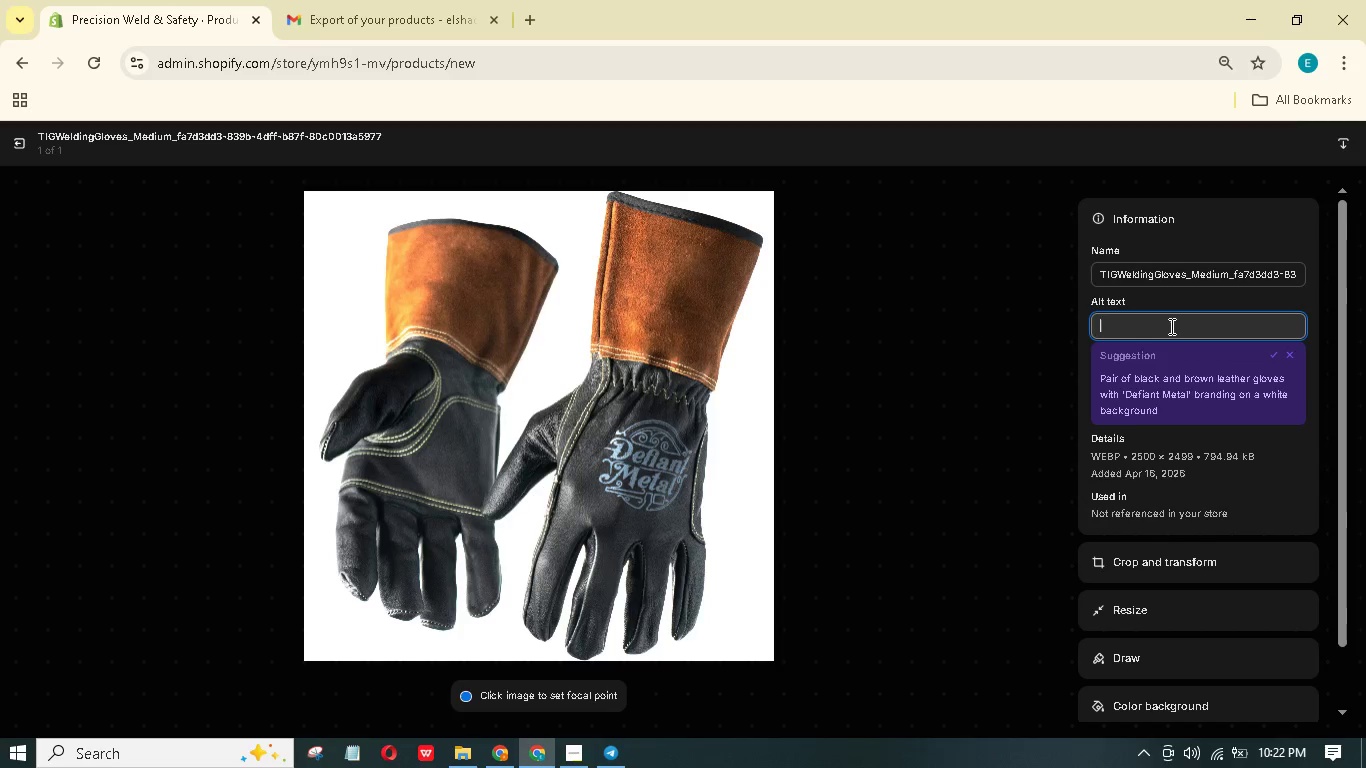 
type(Soft elk skin TIG welding gloves with seamless indx fingers, resting in a white bckground.)
 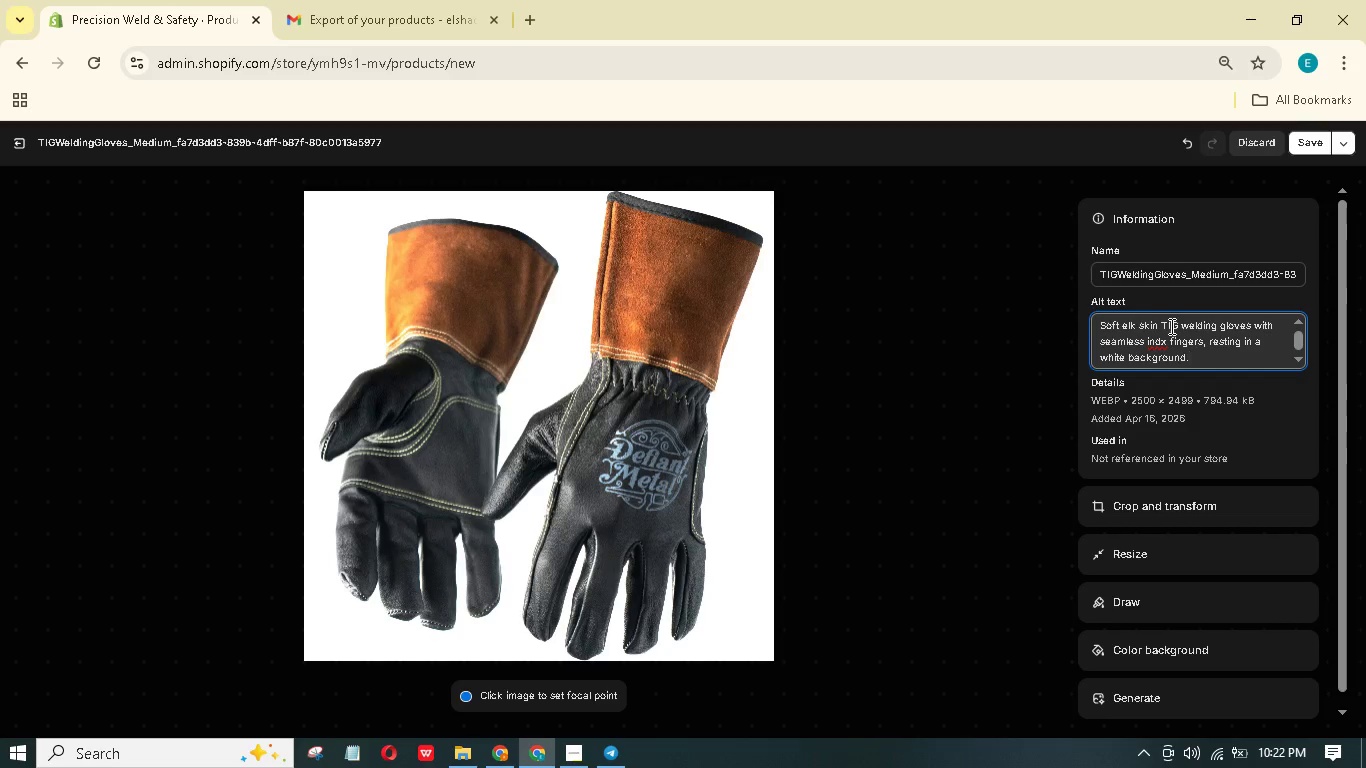 
left_click([1161, 343])
 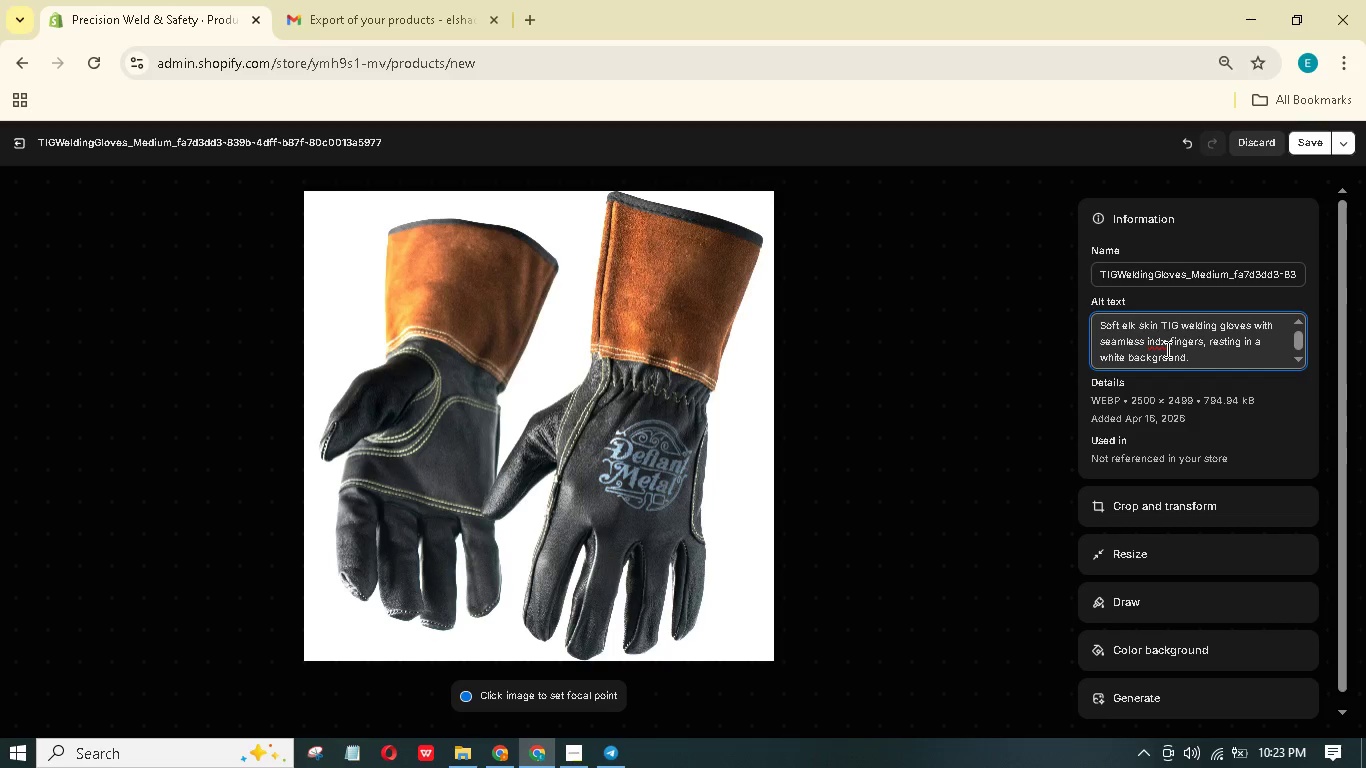 
key(E)
 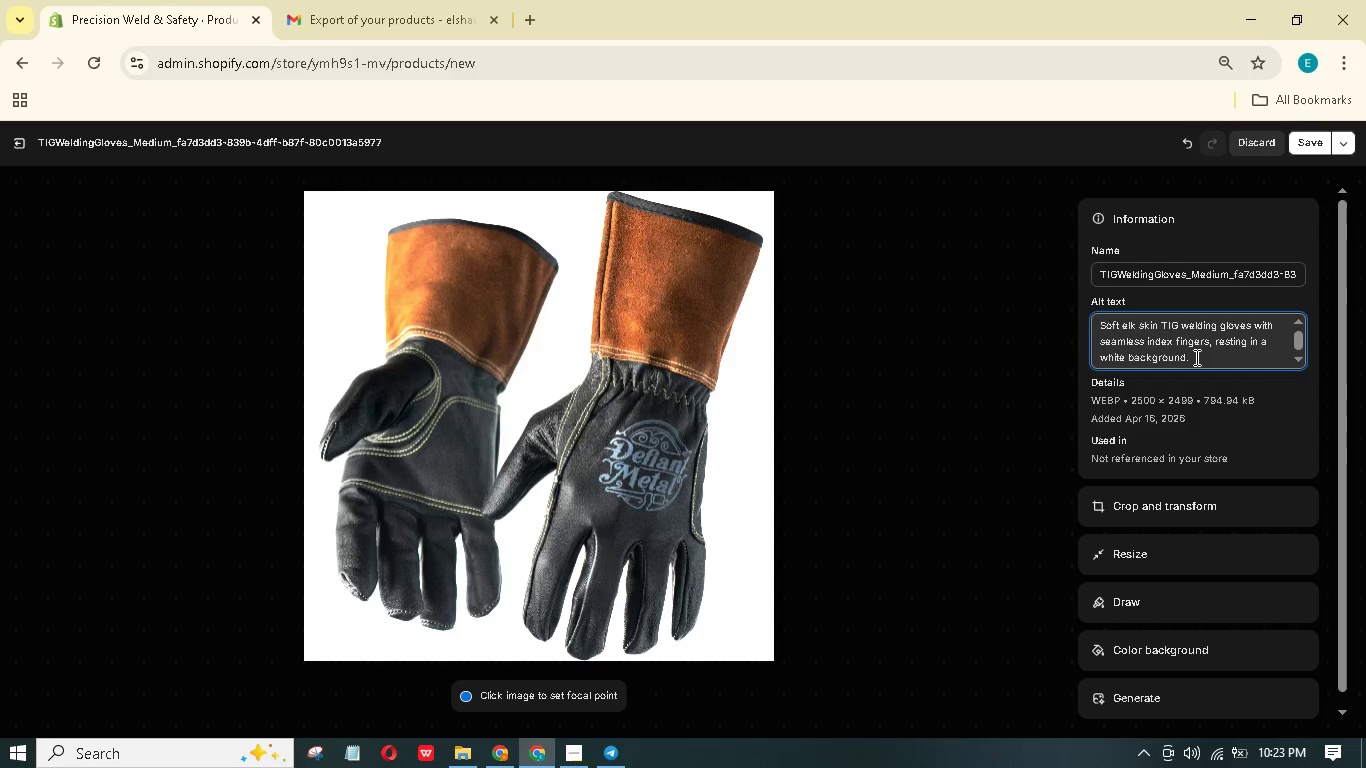 
left_click([1195, 357])
 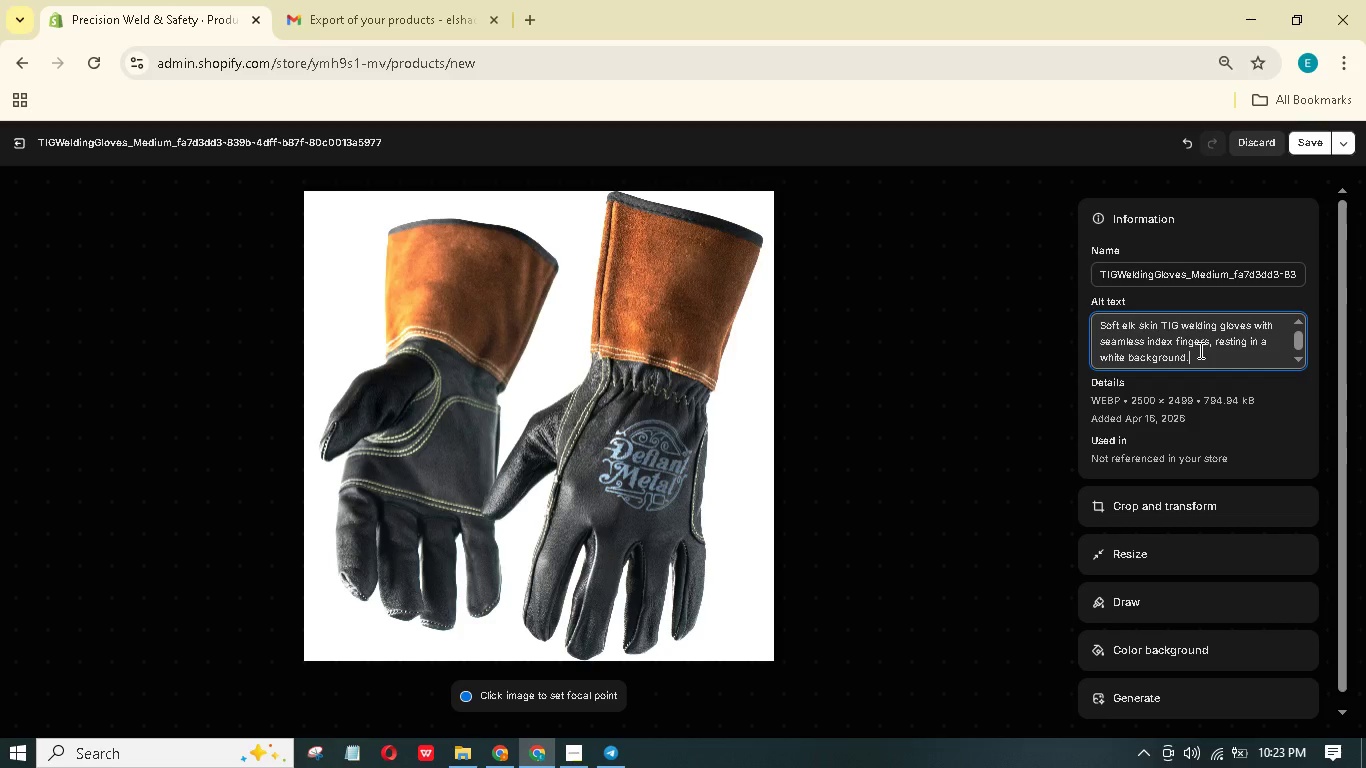 
left_click([1314, 147])
 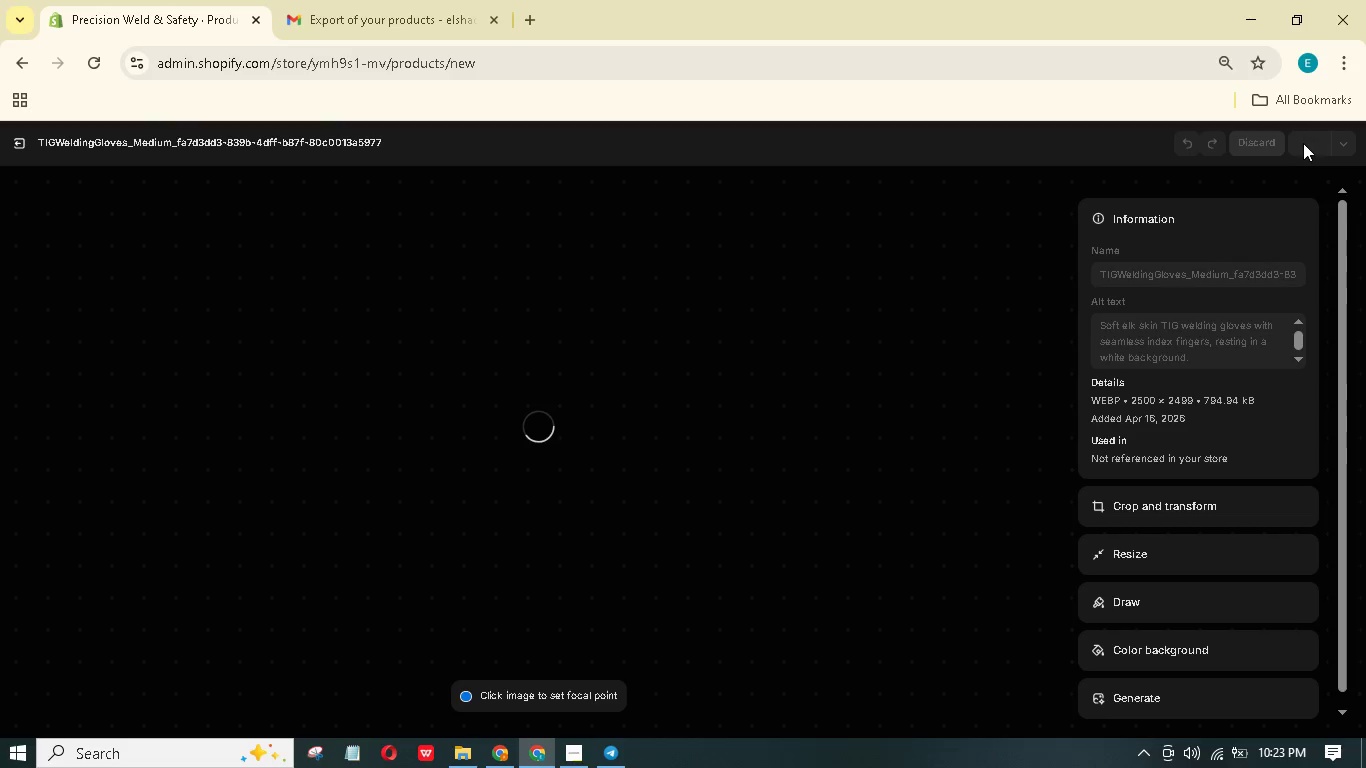 
wait(8.73)
 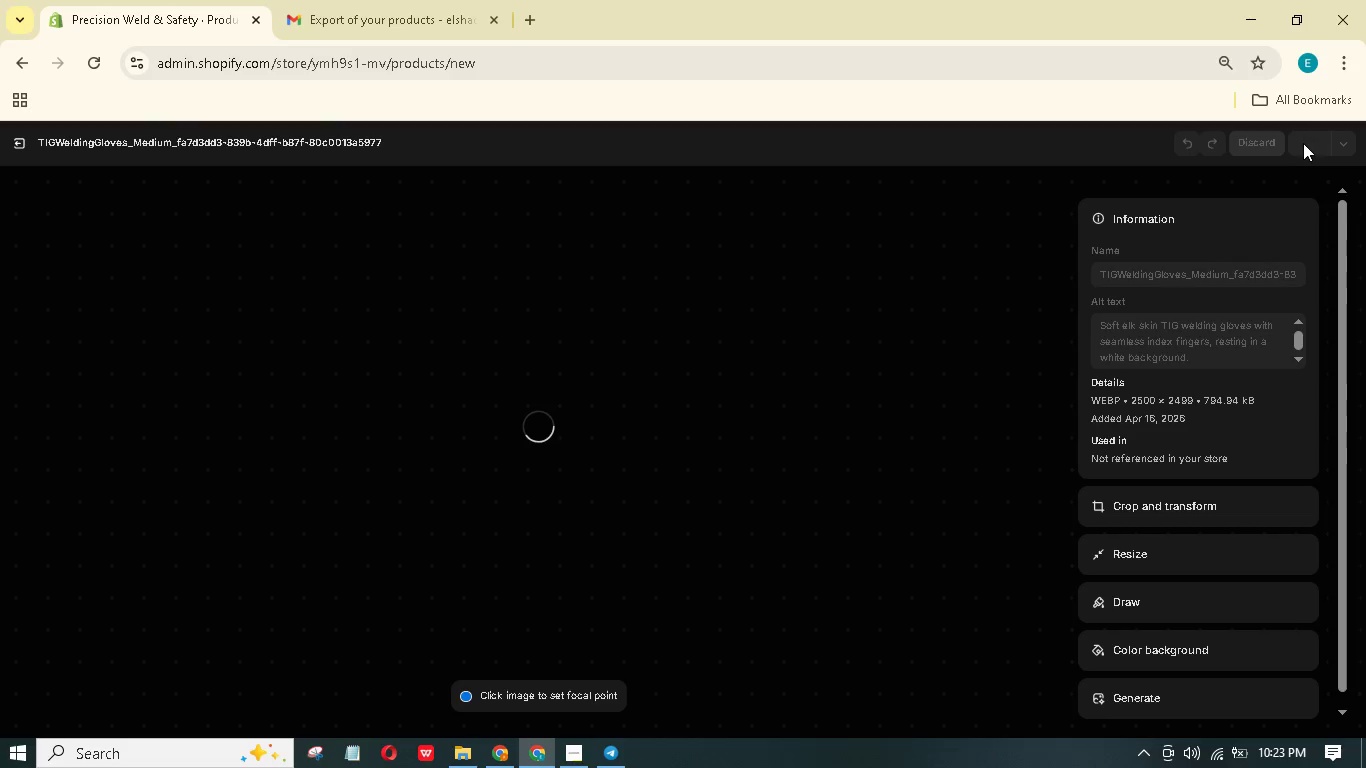 
left_click([20, 150])
 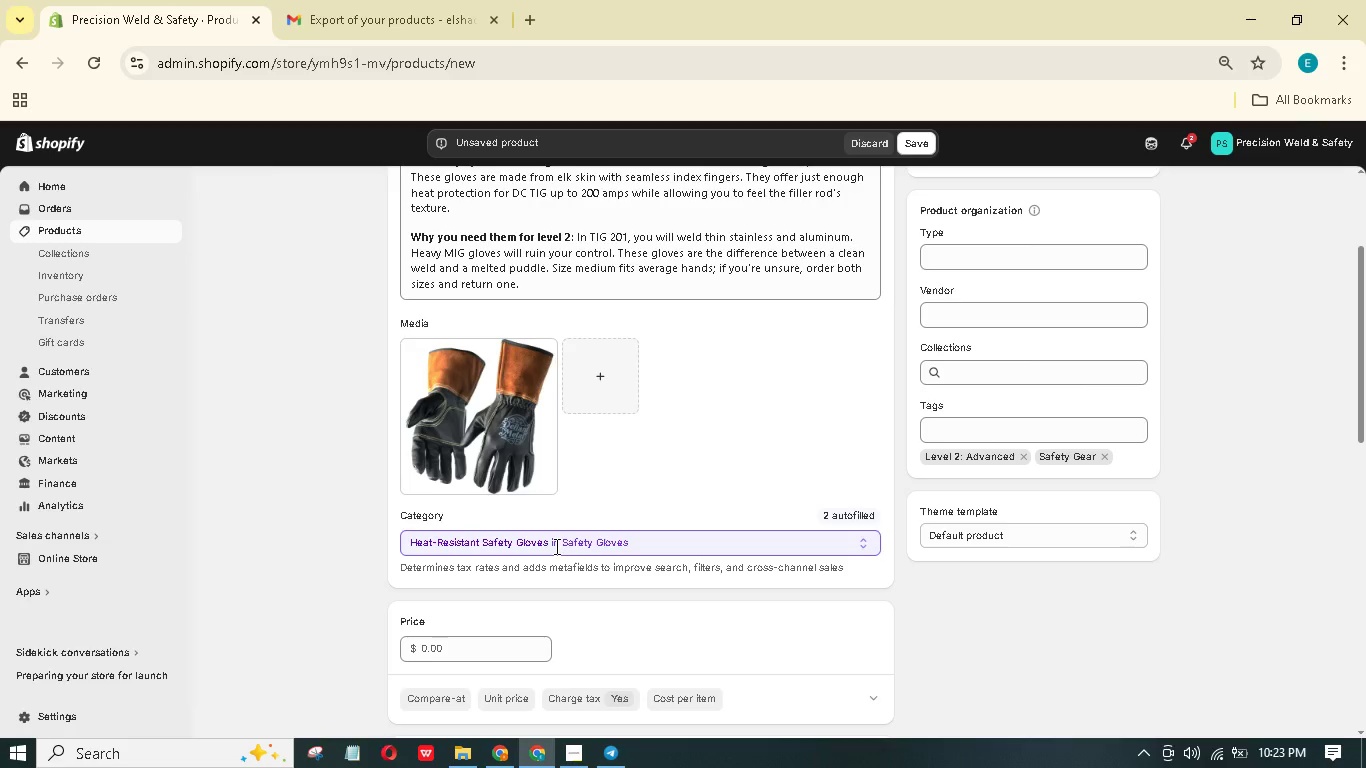 
scroll: coordinate [557, 579], scroll_direction: down, amount: 2.0
 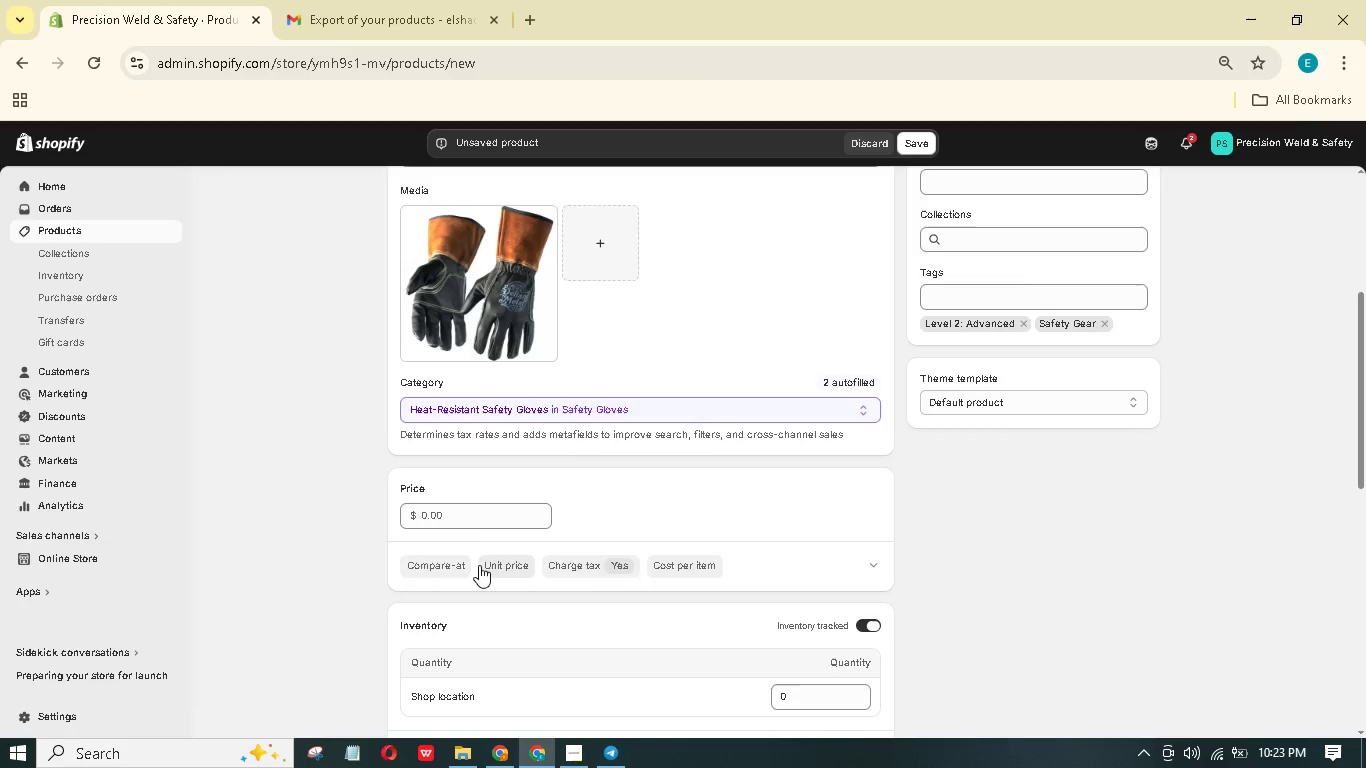 
left_click([682, 561])
 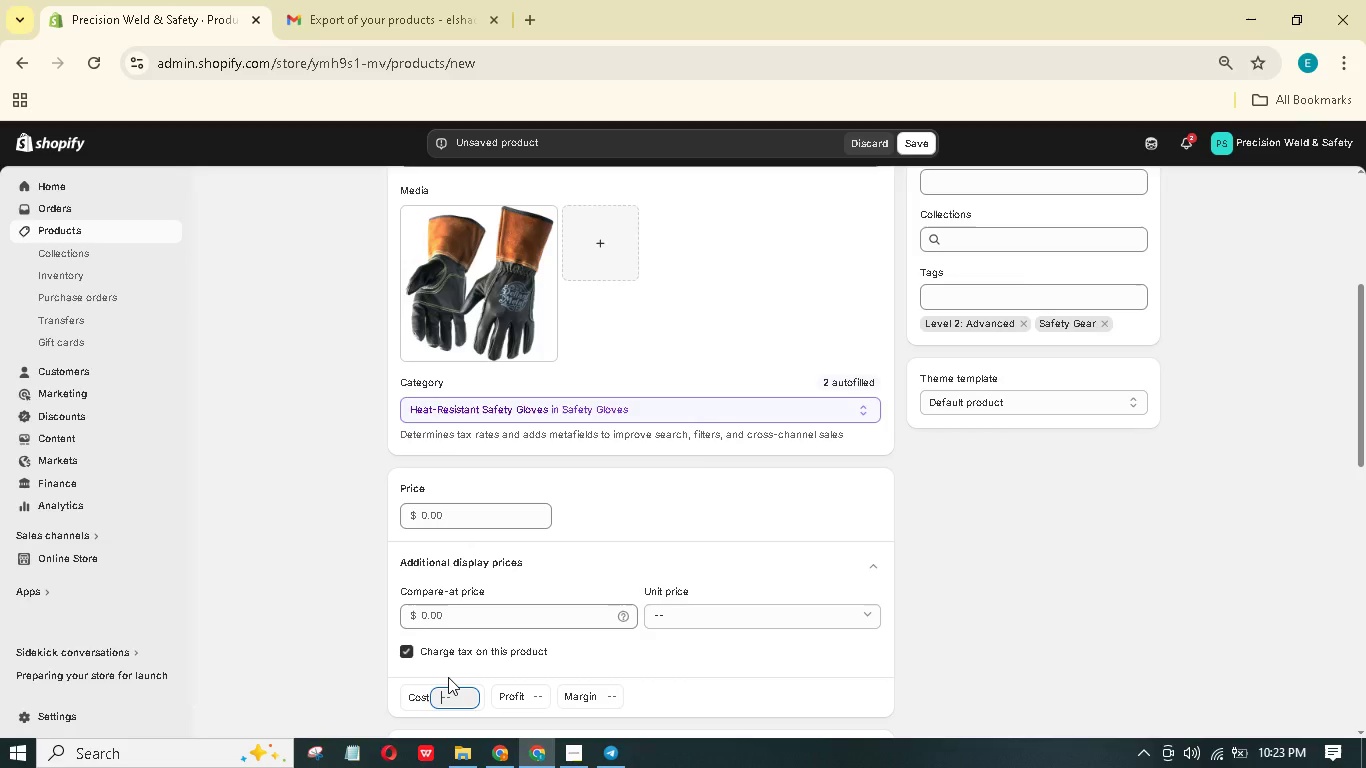 
key(Numpad2)
 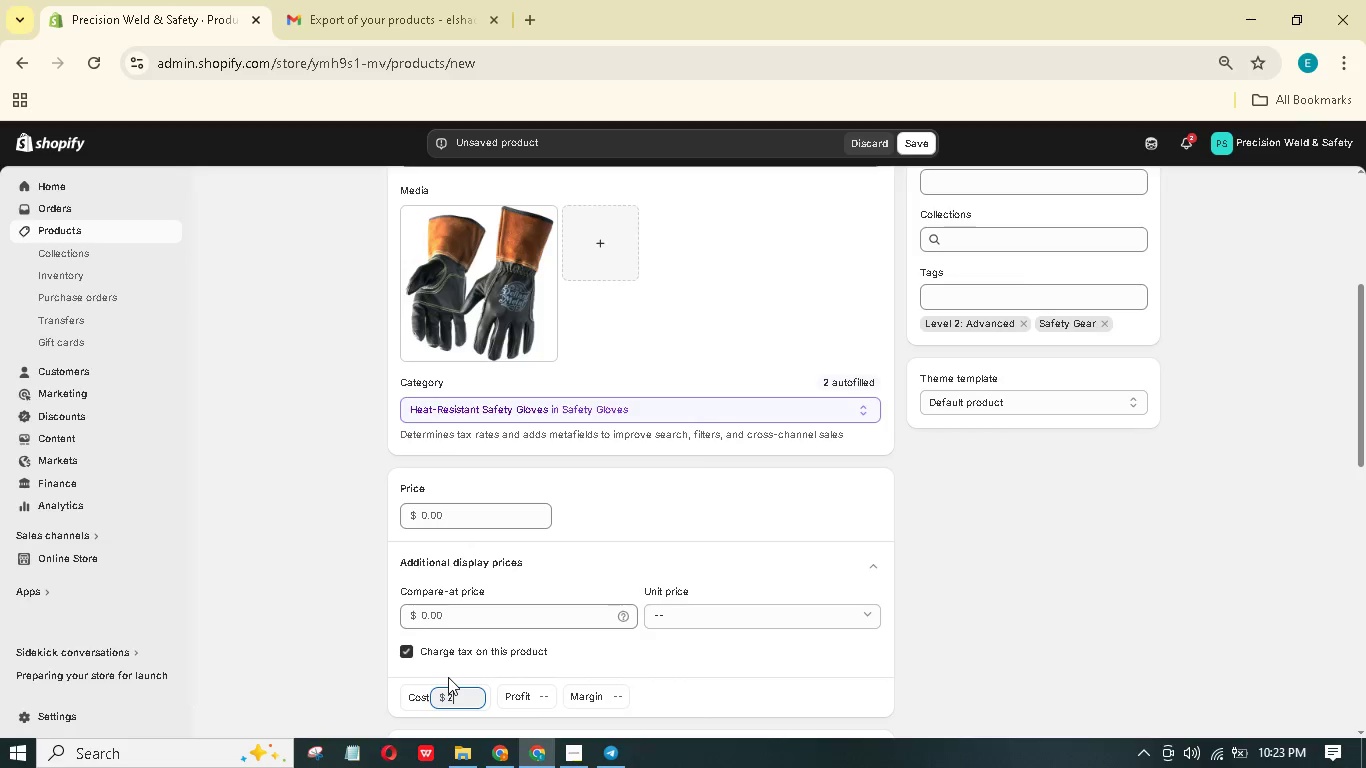 
key(Numpad8)
 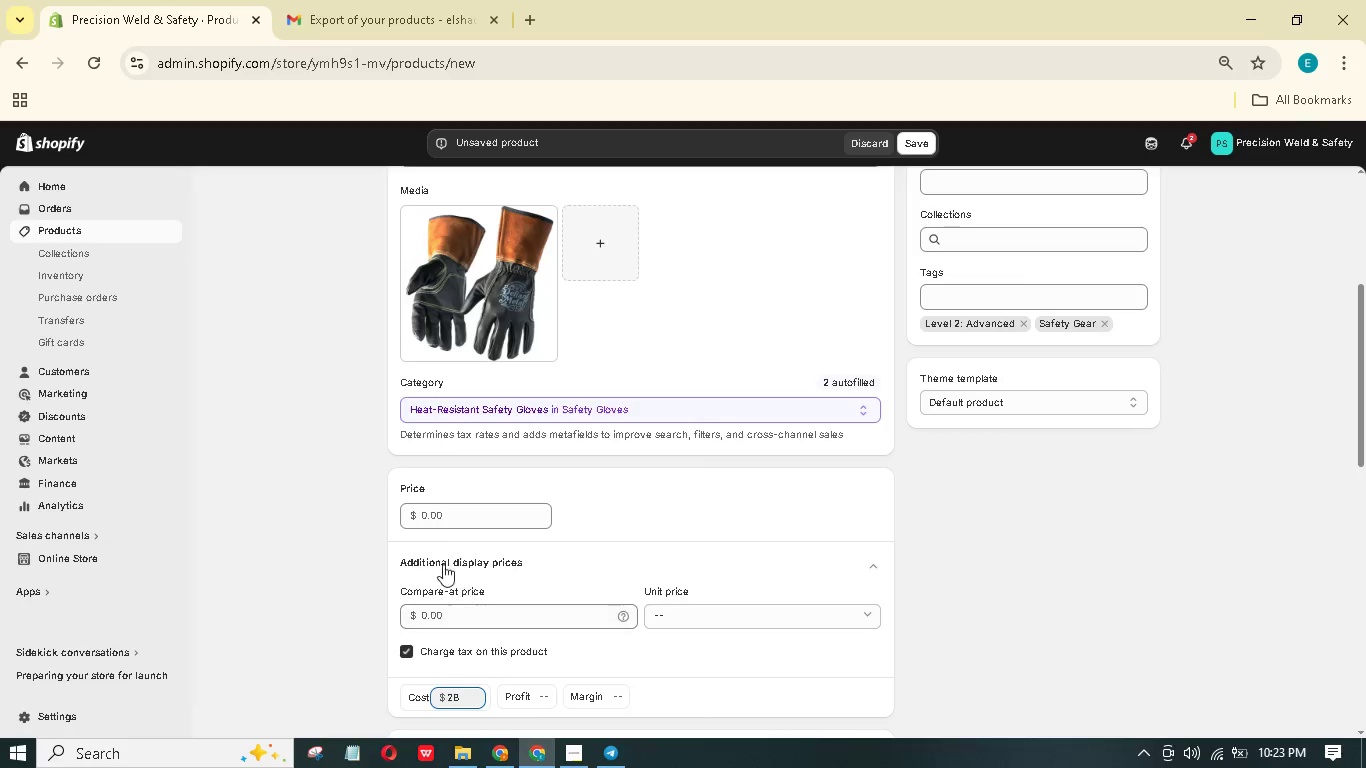 
left_click([452, 512])
 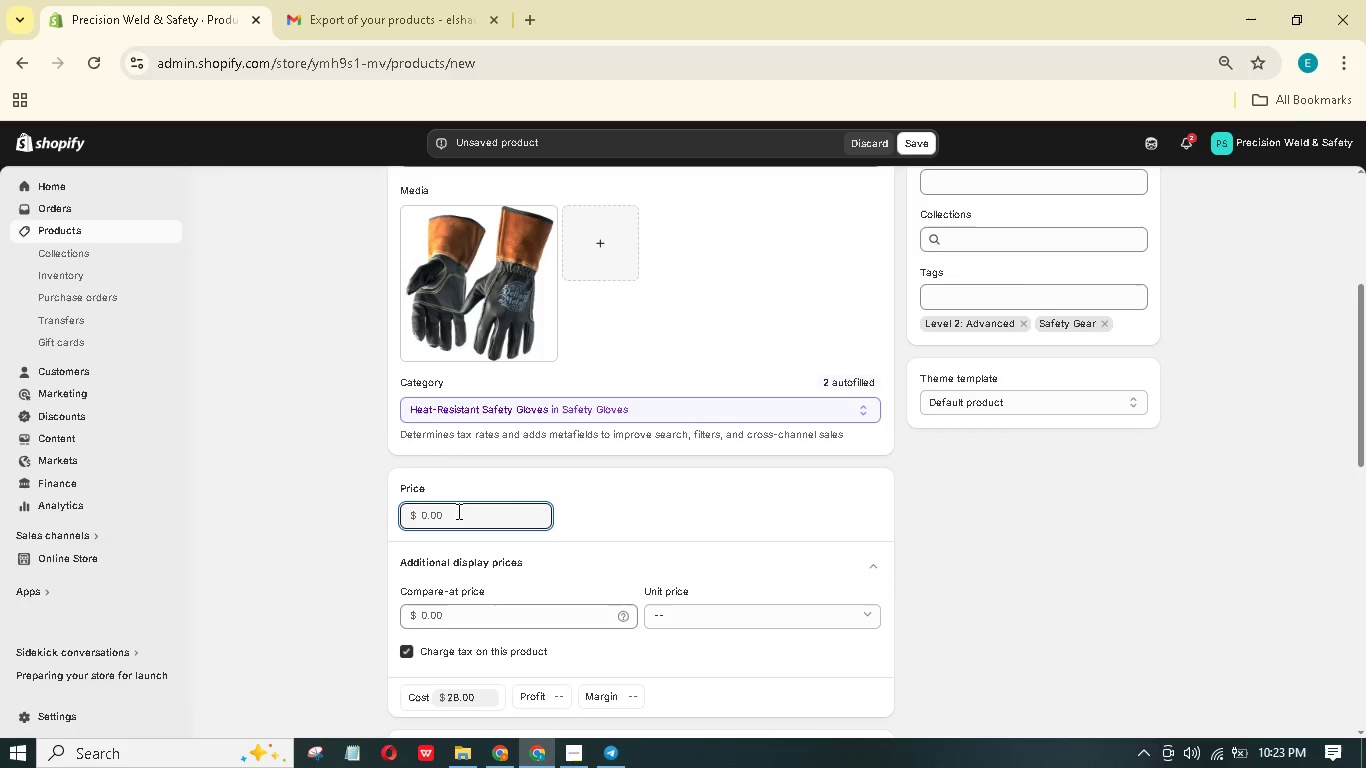 
wait(7.11)
 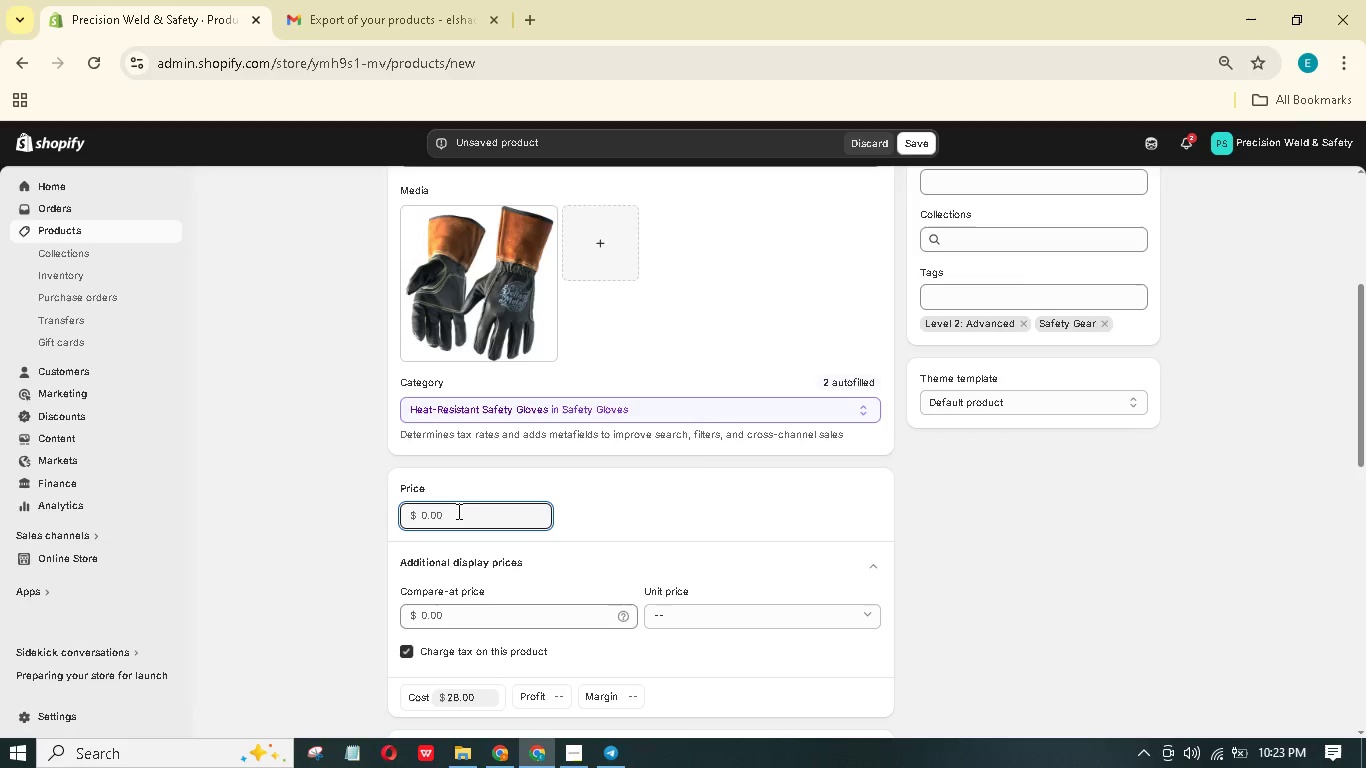 
key(Numpad3)
 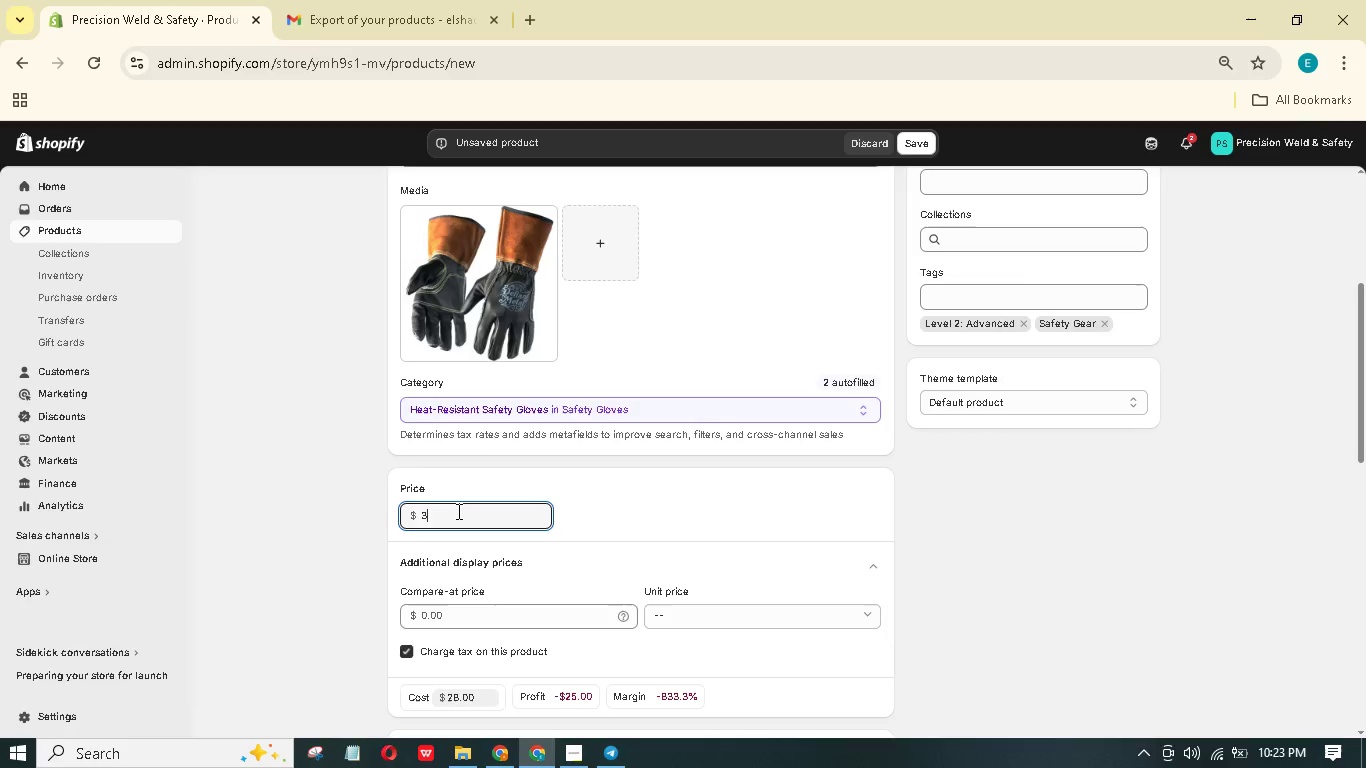 
key(Numpad8)
 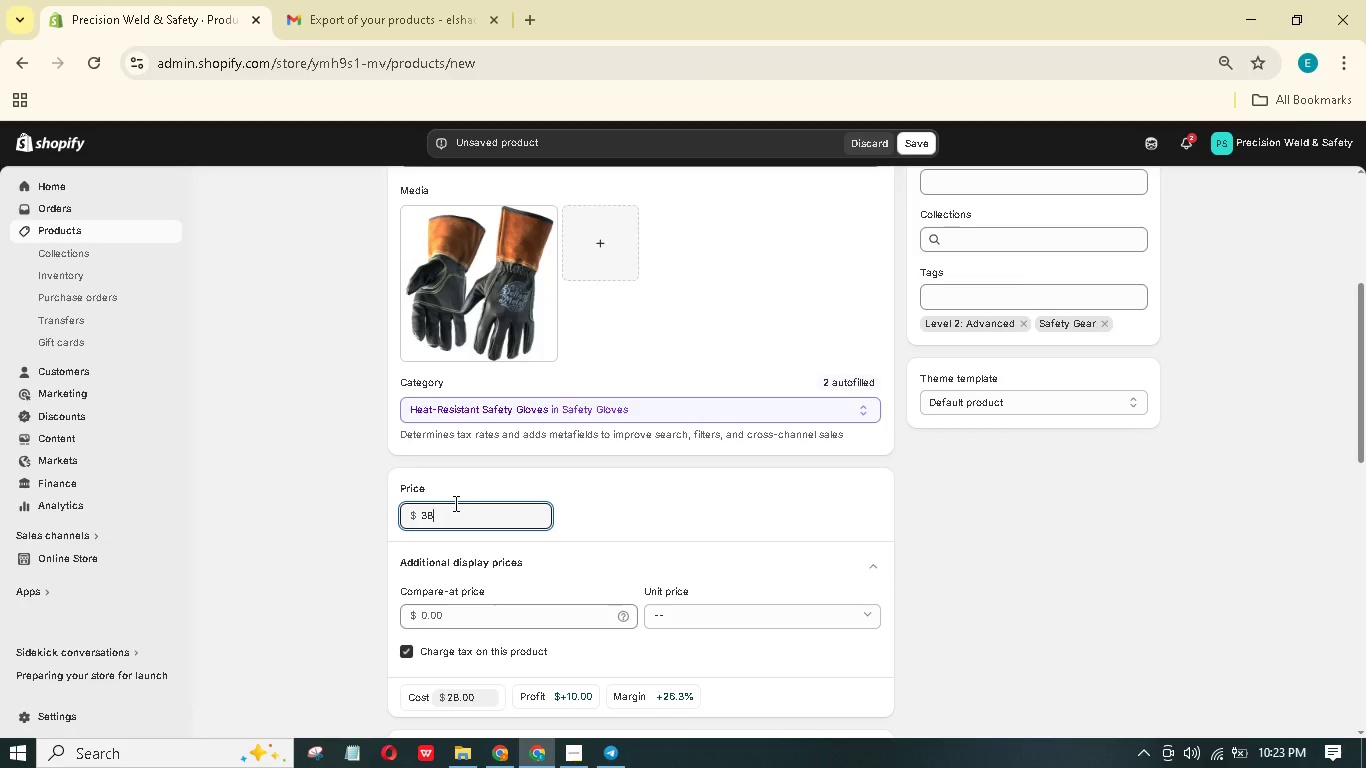 
key(Backspace)
 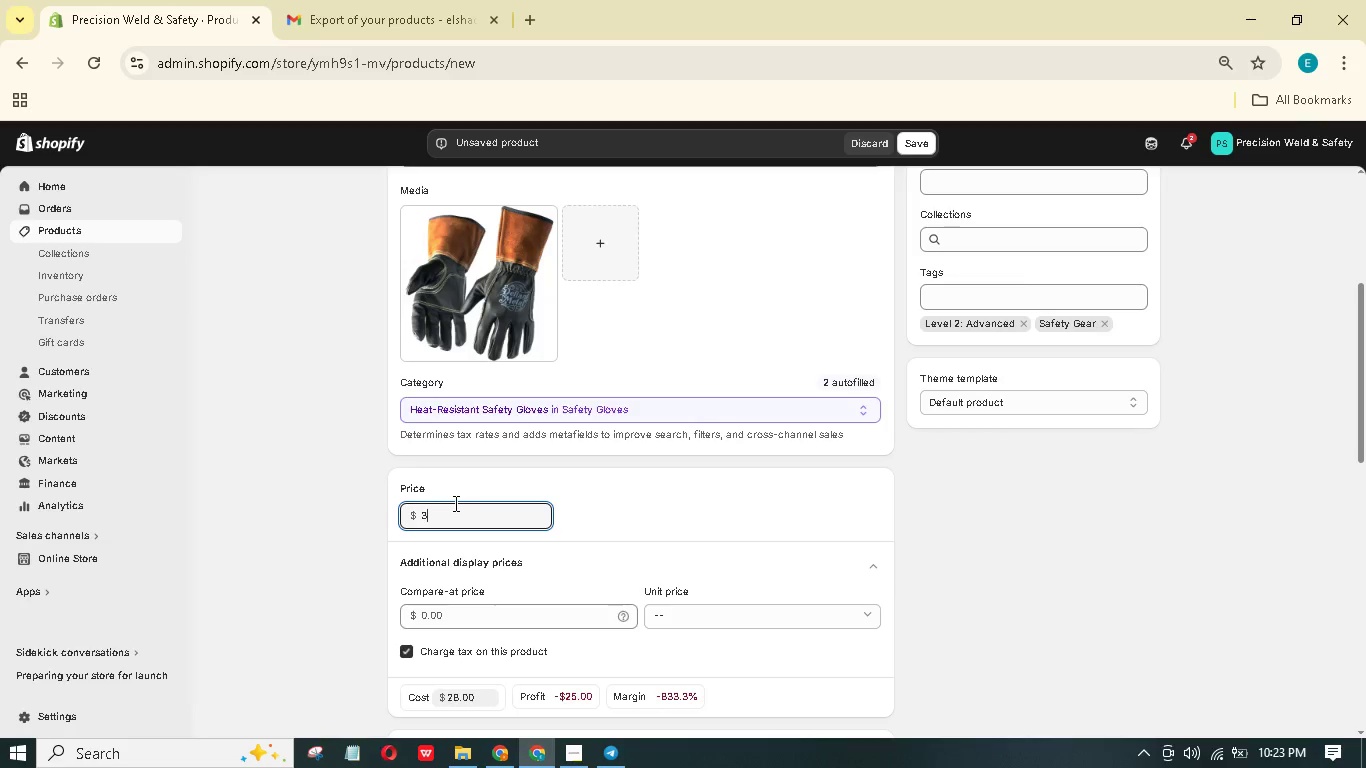 
key(Numpad6)
 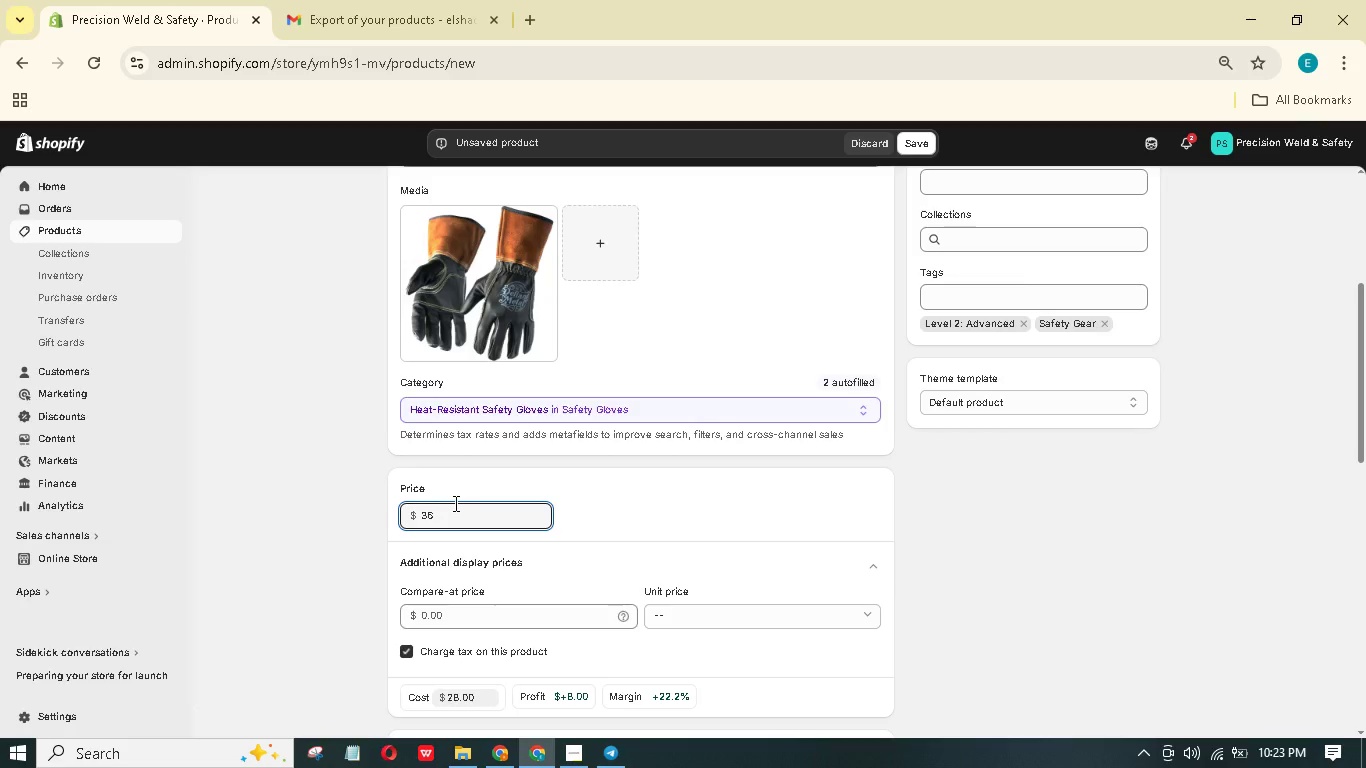 
key(Numpad7)
 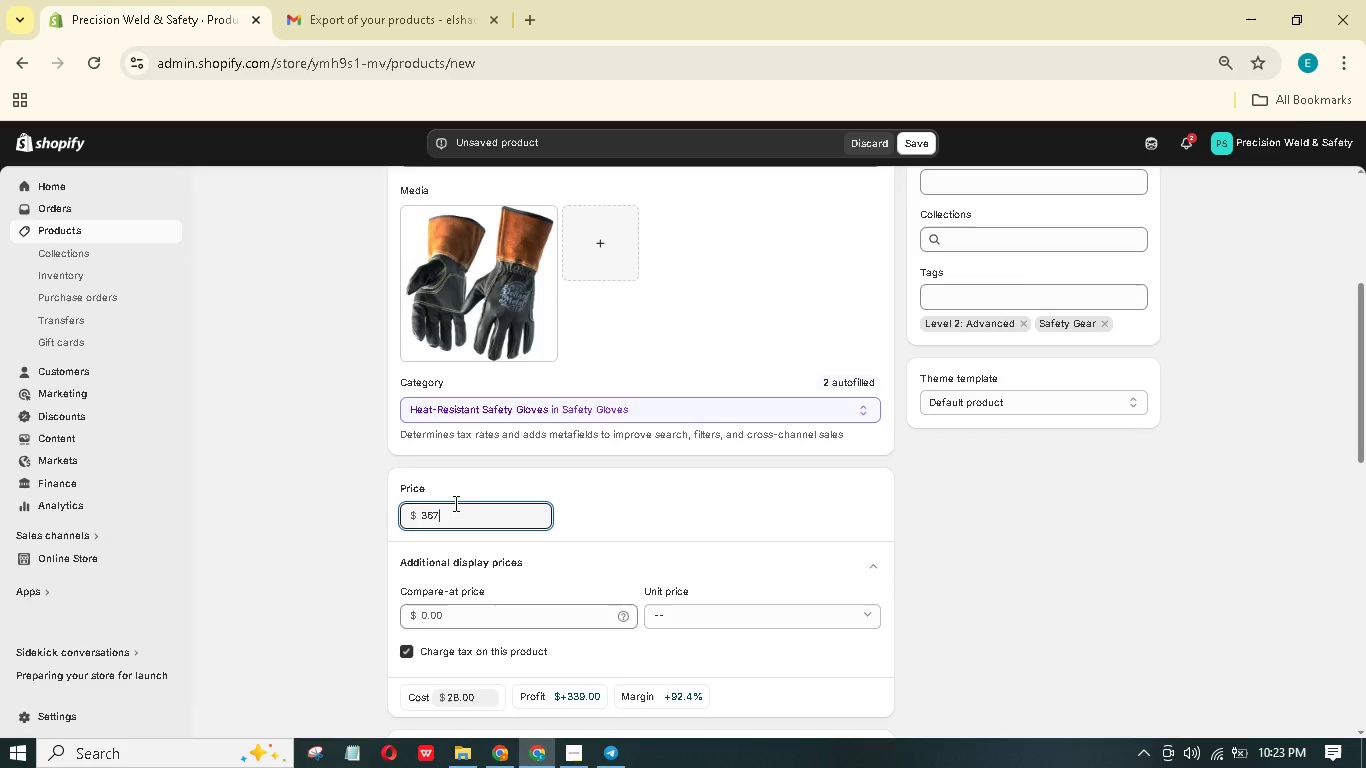 
key(Backspace)
 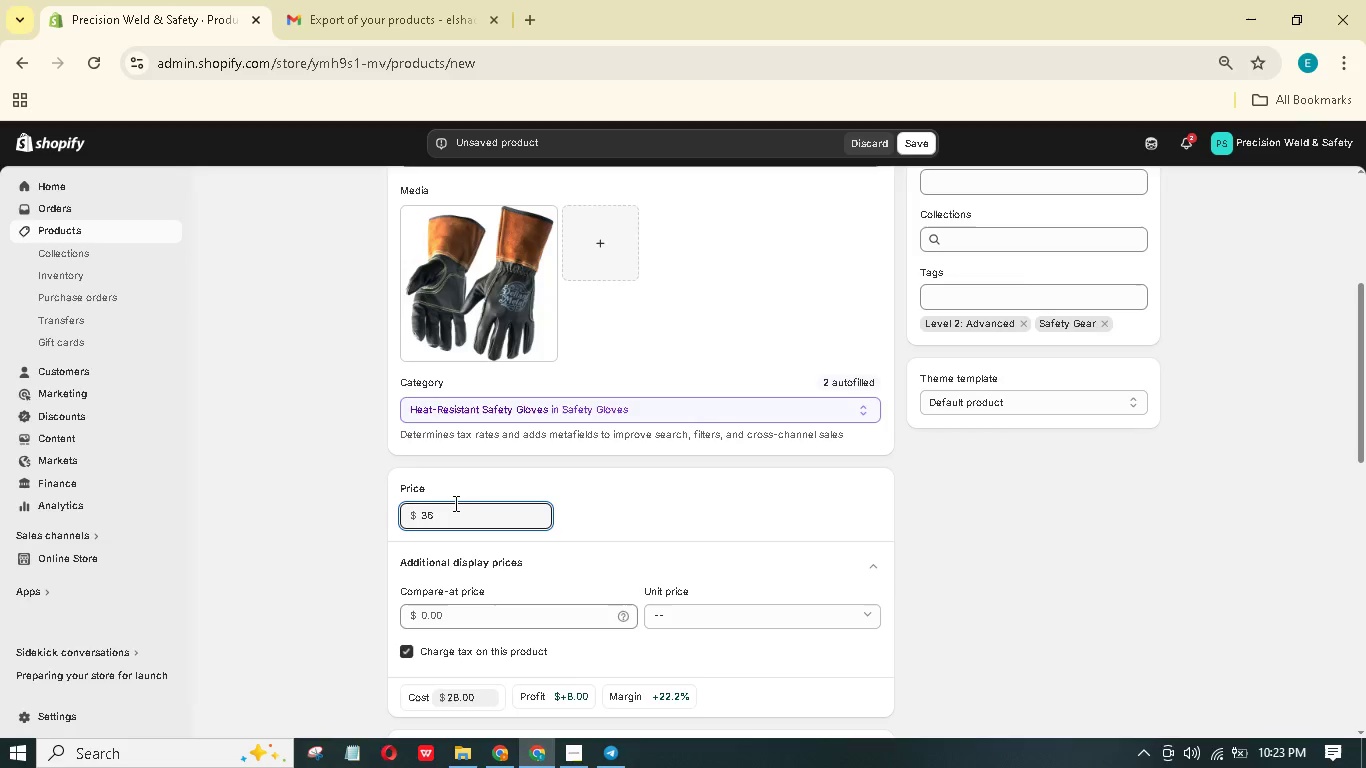 
key(Backspace)
 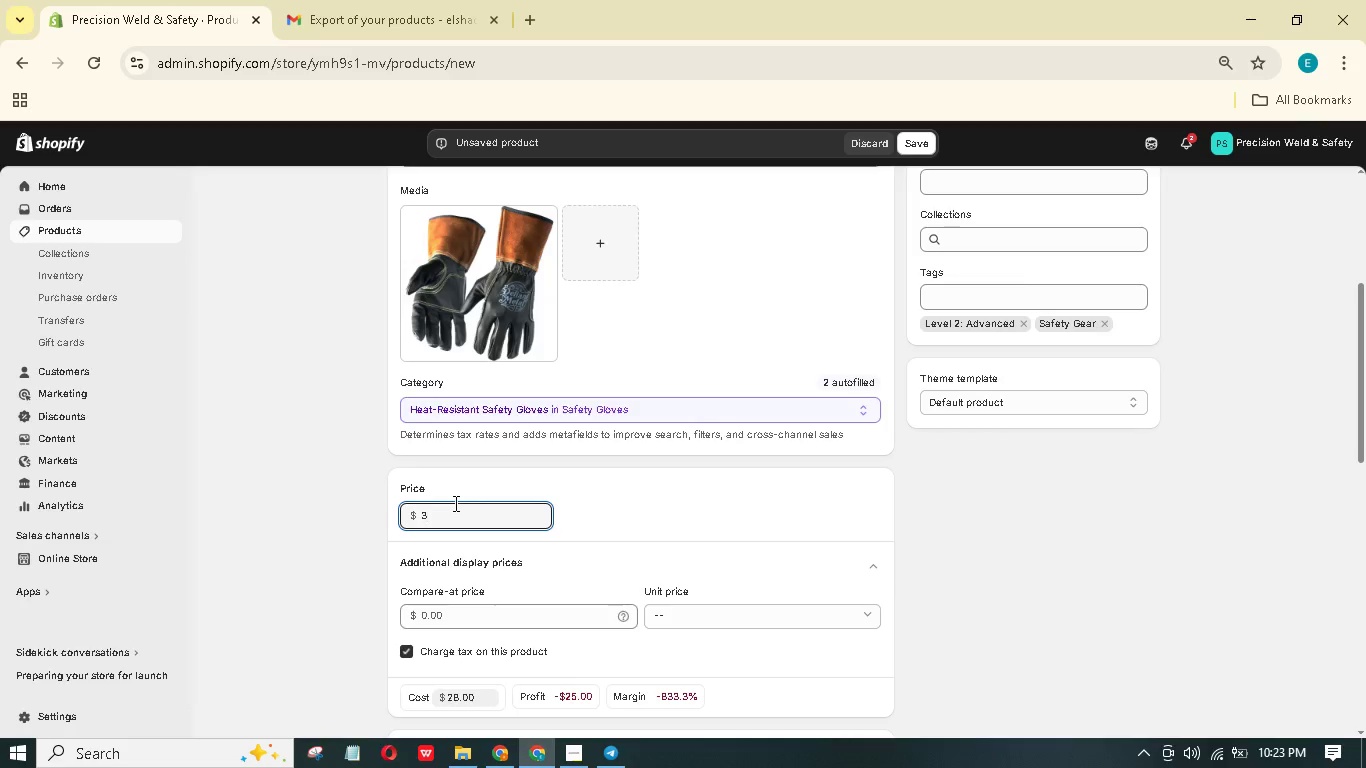 
key(Numpad7)
 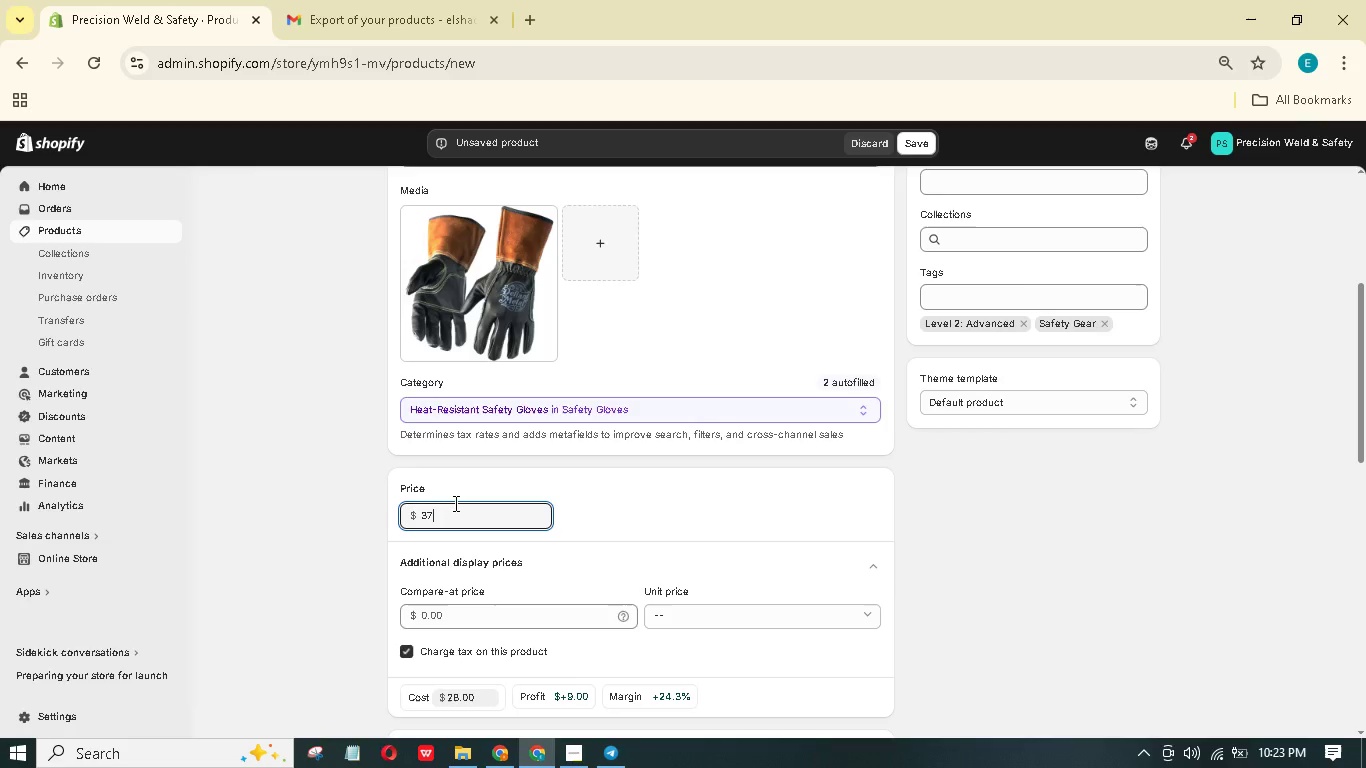 
key(Backspace)
 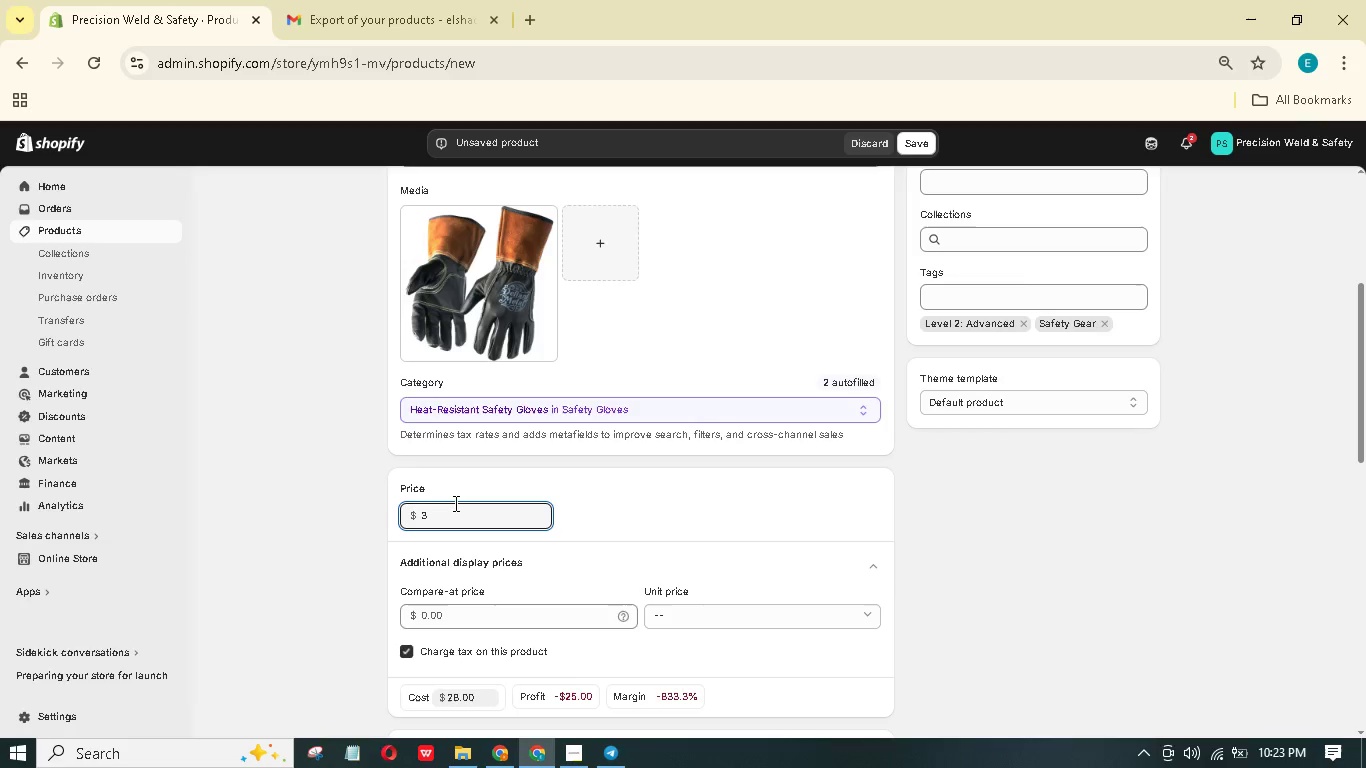 
key(Numpad8)
 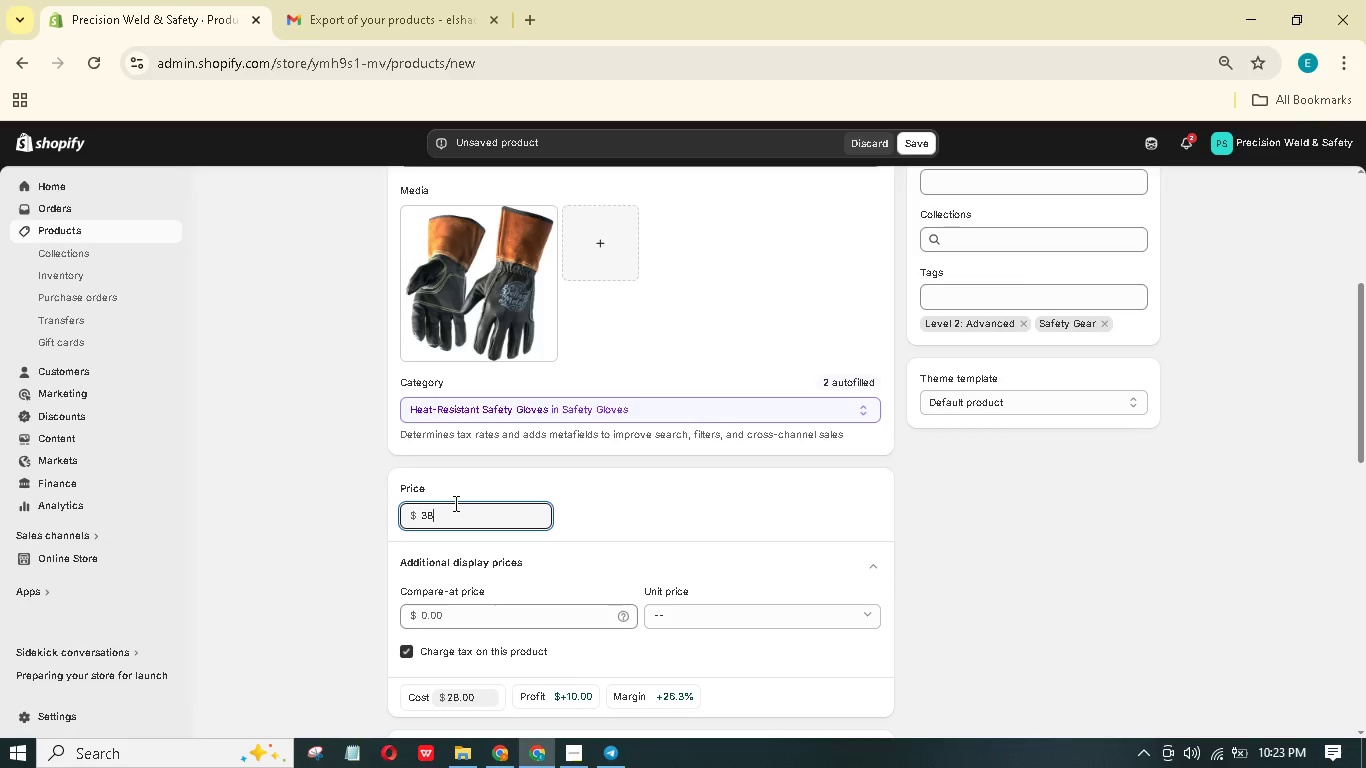 
key(Backspace)
 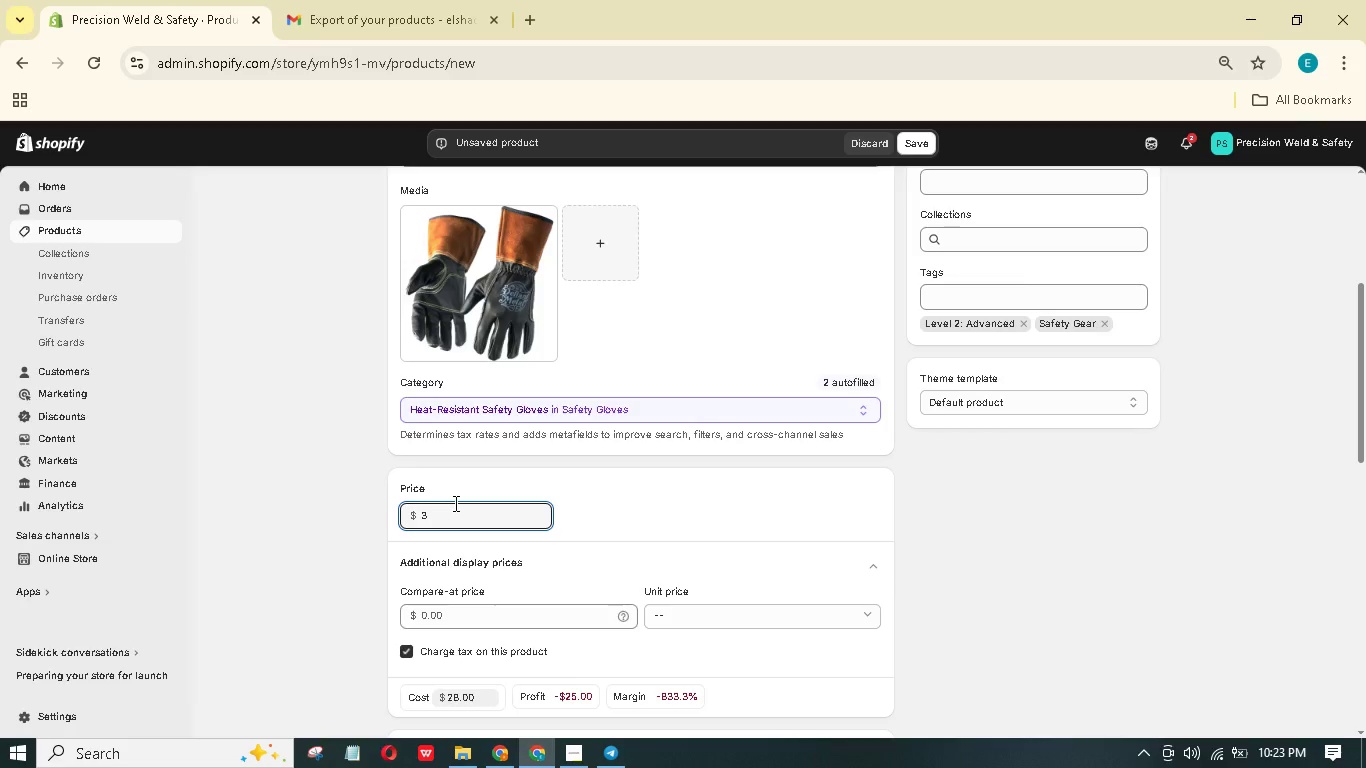 
key(Numpad7)
 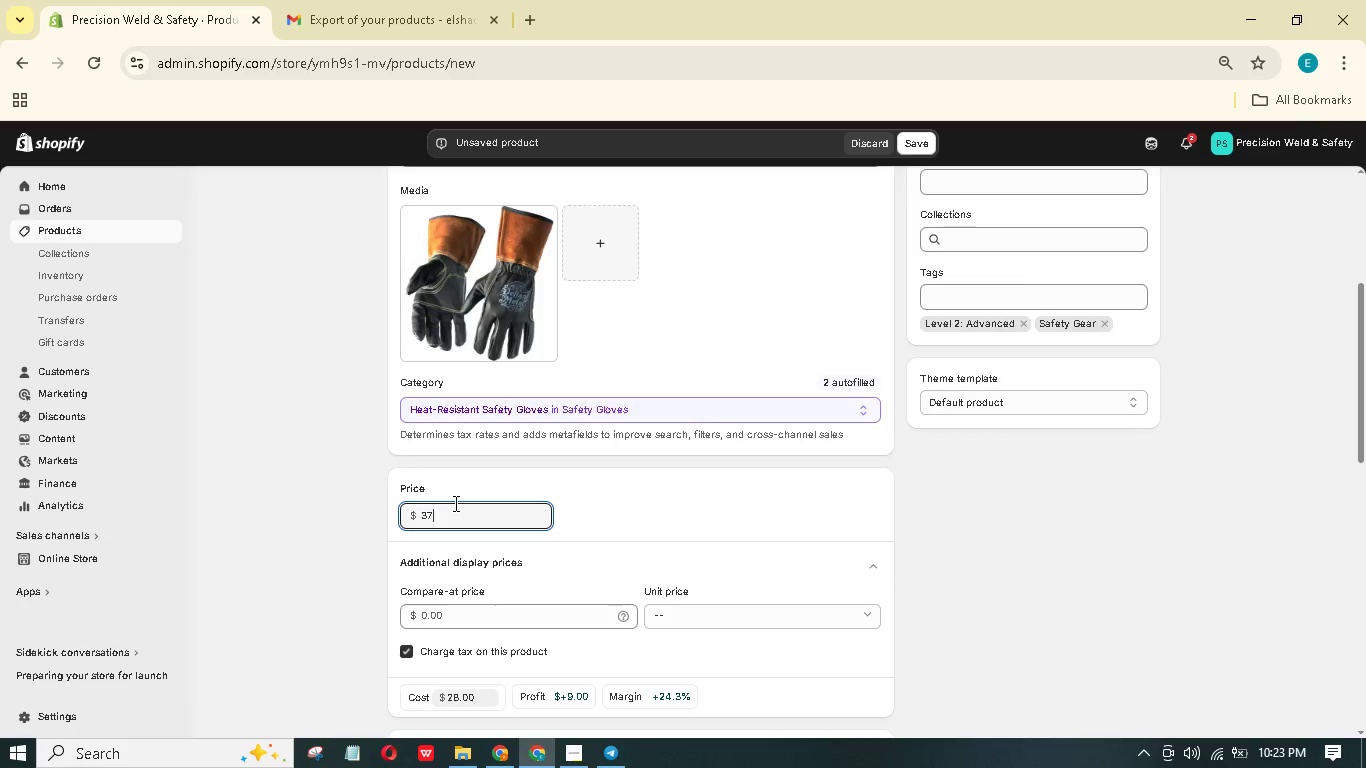 
key(NumpadDecimal)
 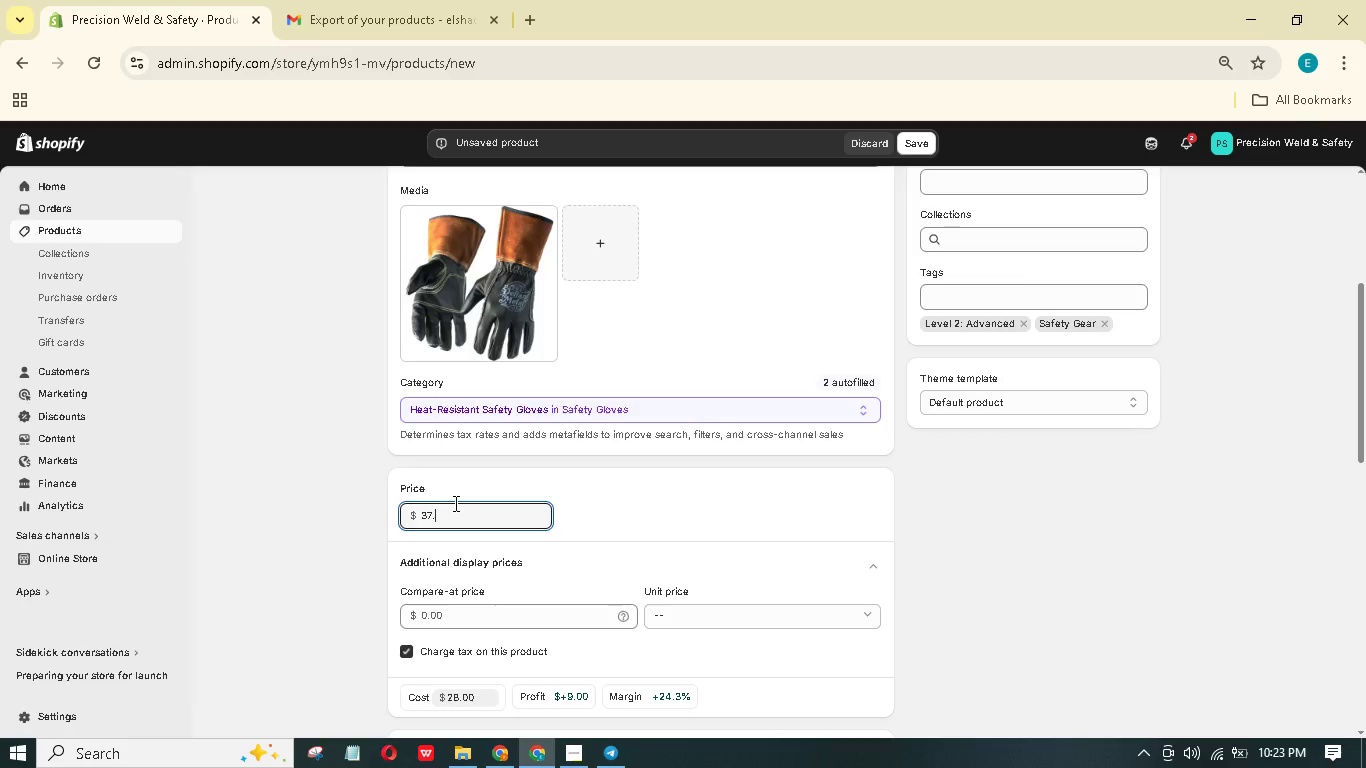 
key(Numpad5)
 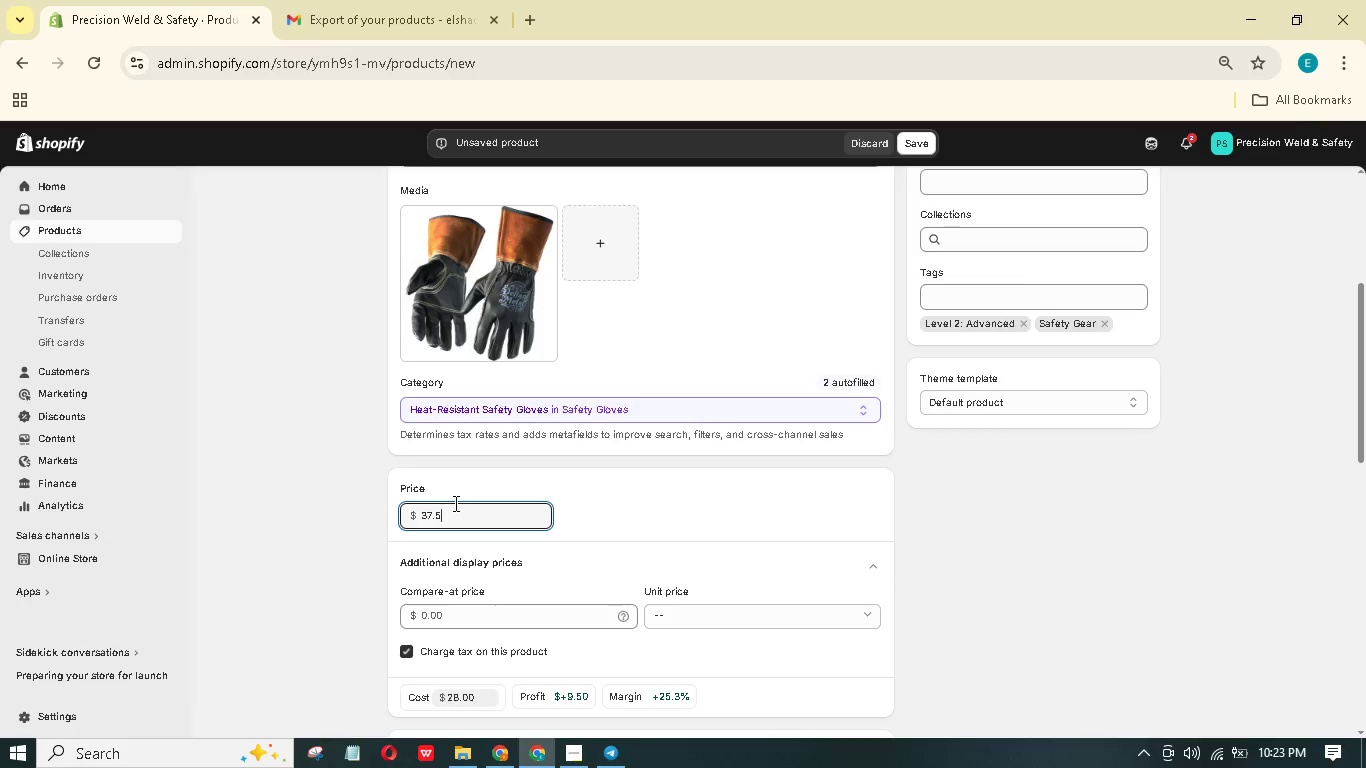 
key(Backspace)
 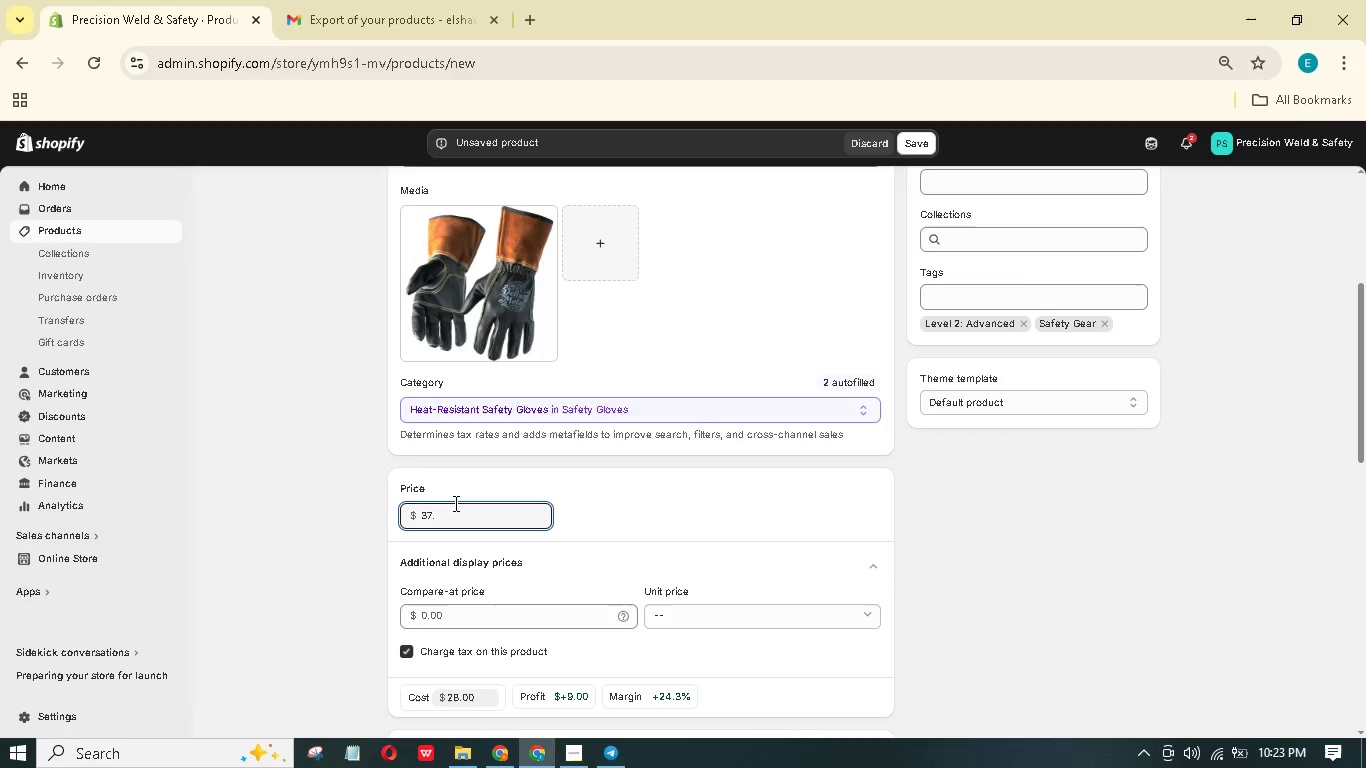 
key(Numpad4)
 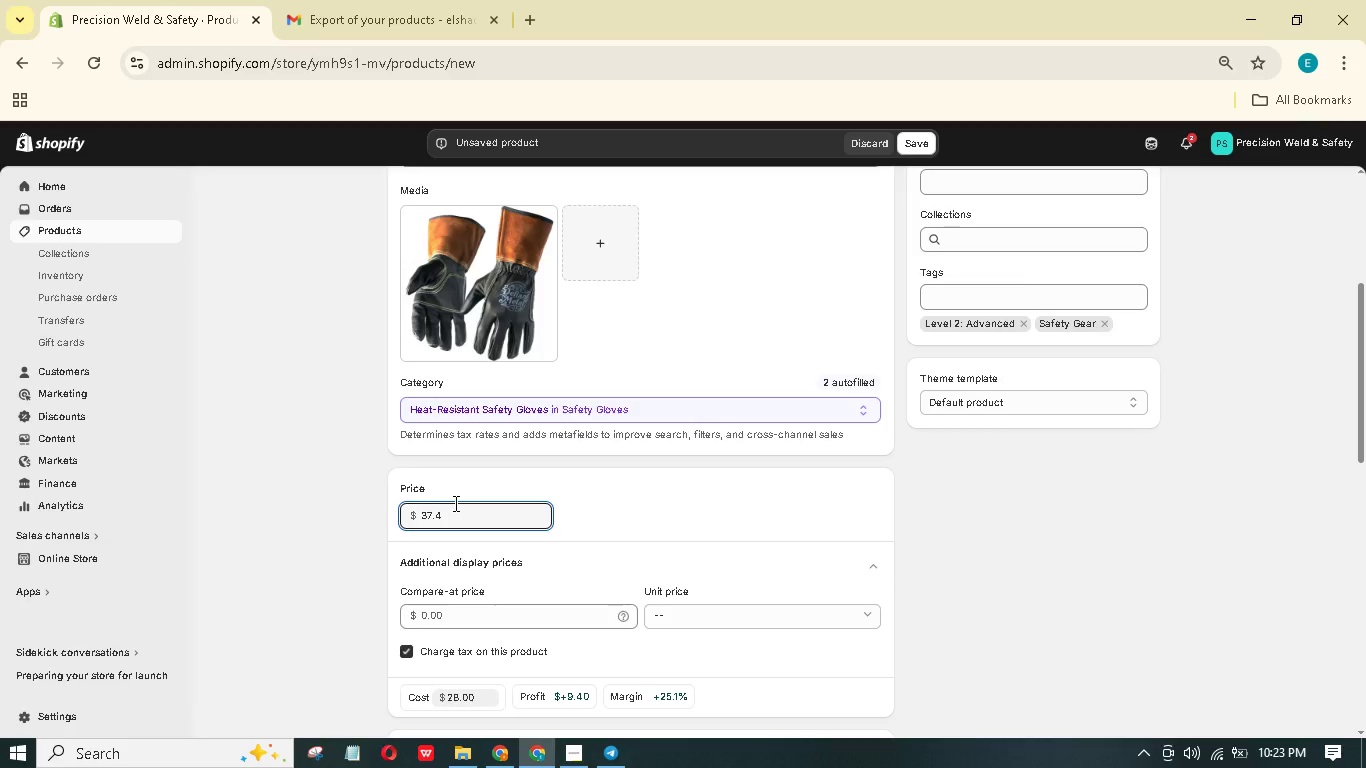 
key(Backspace)
 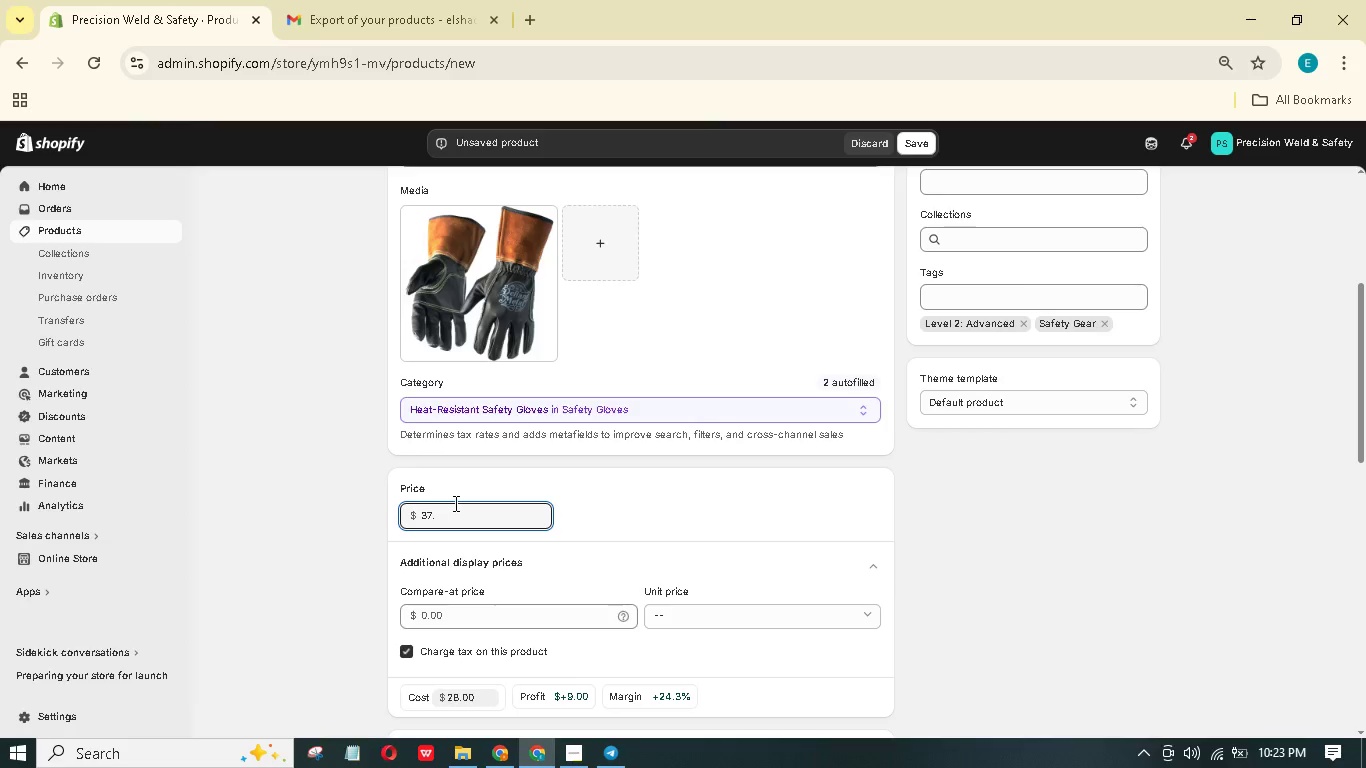 
key(Numpad3)
 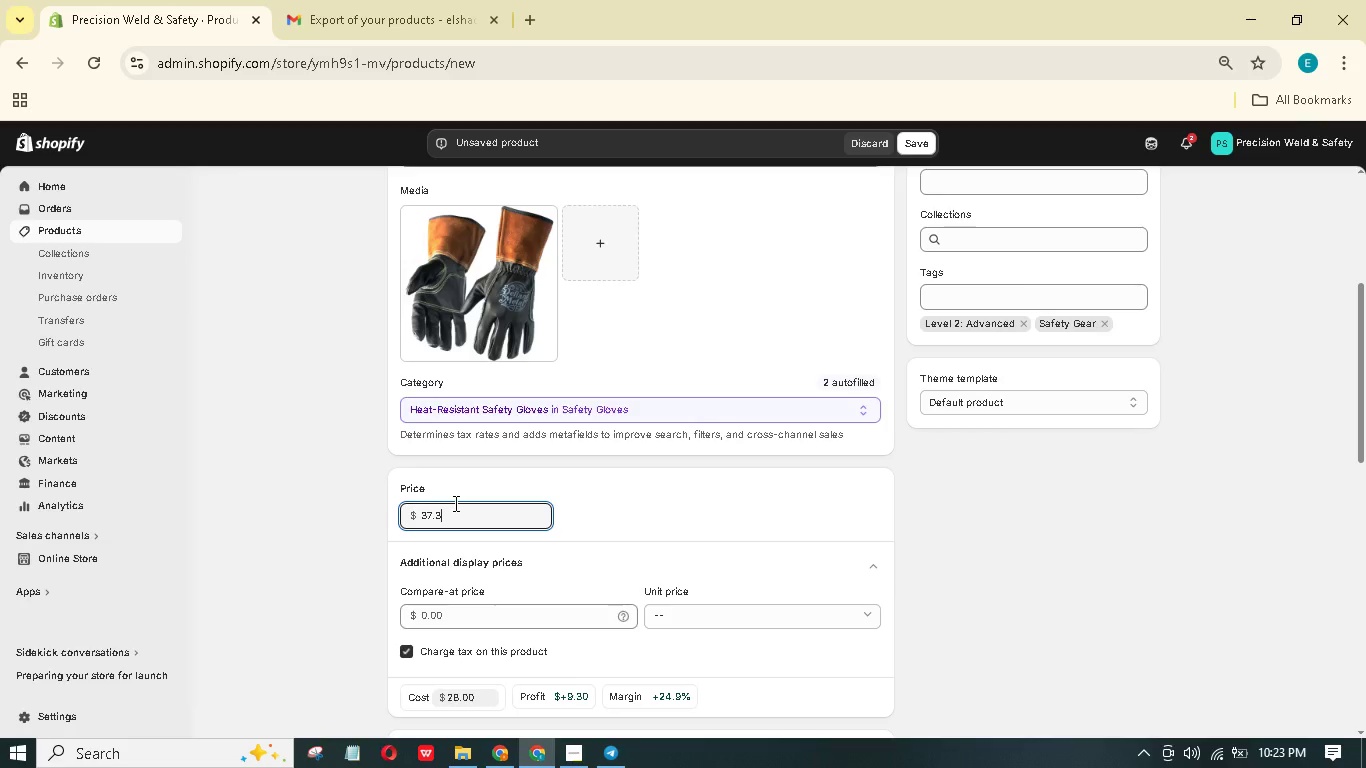 
key(Numpad5)
 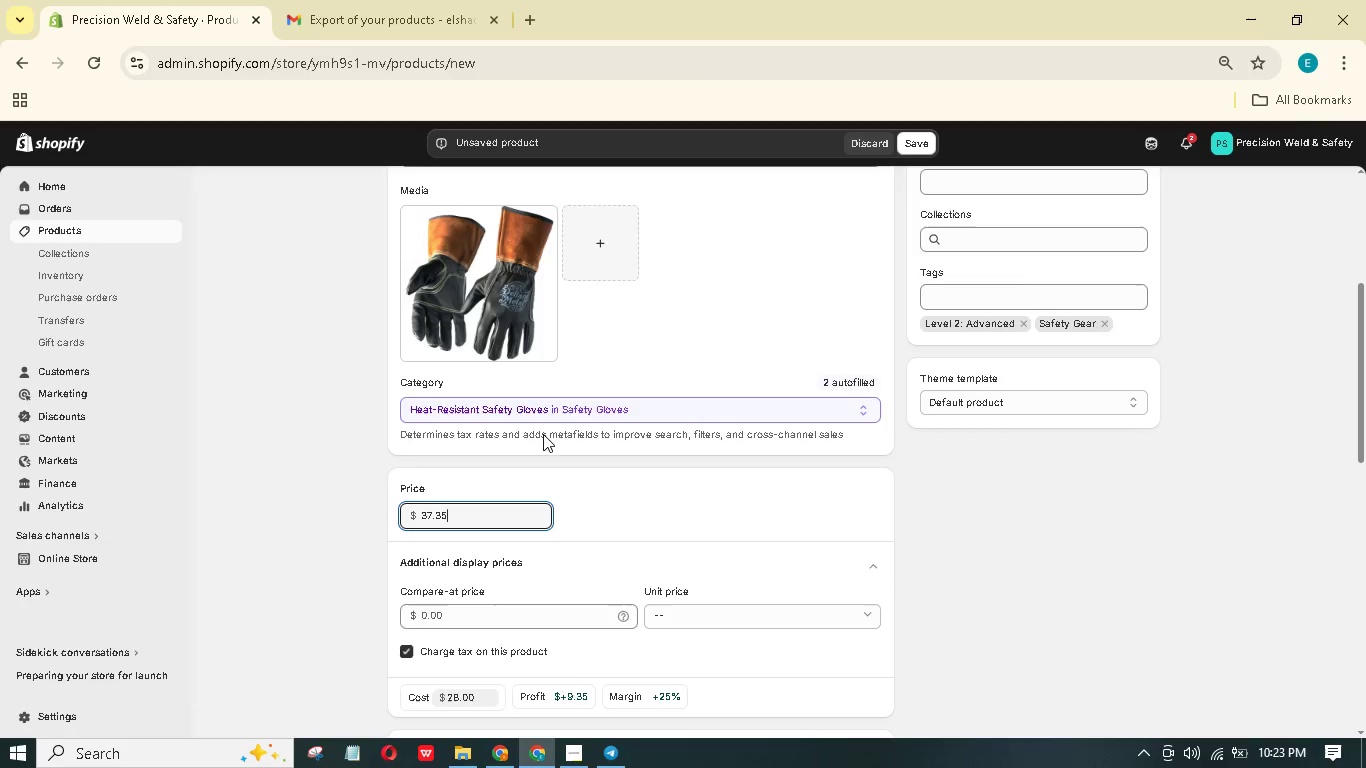 
left_click([543, 622])
 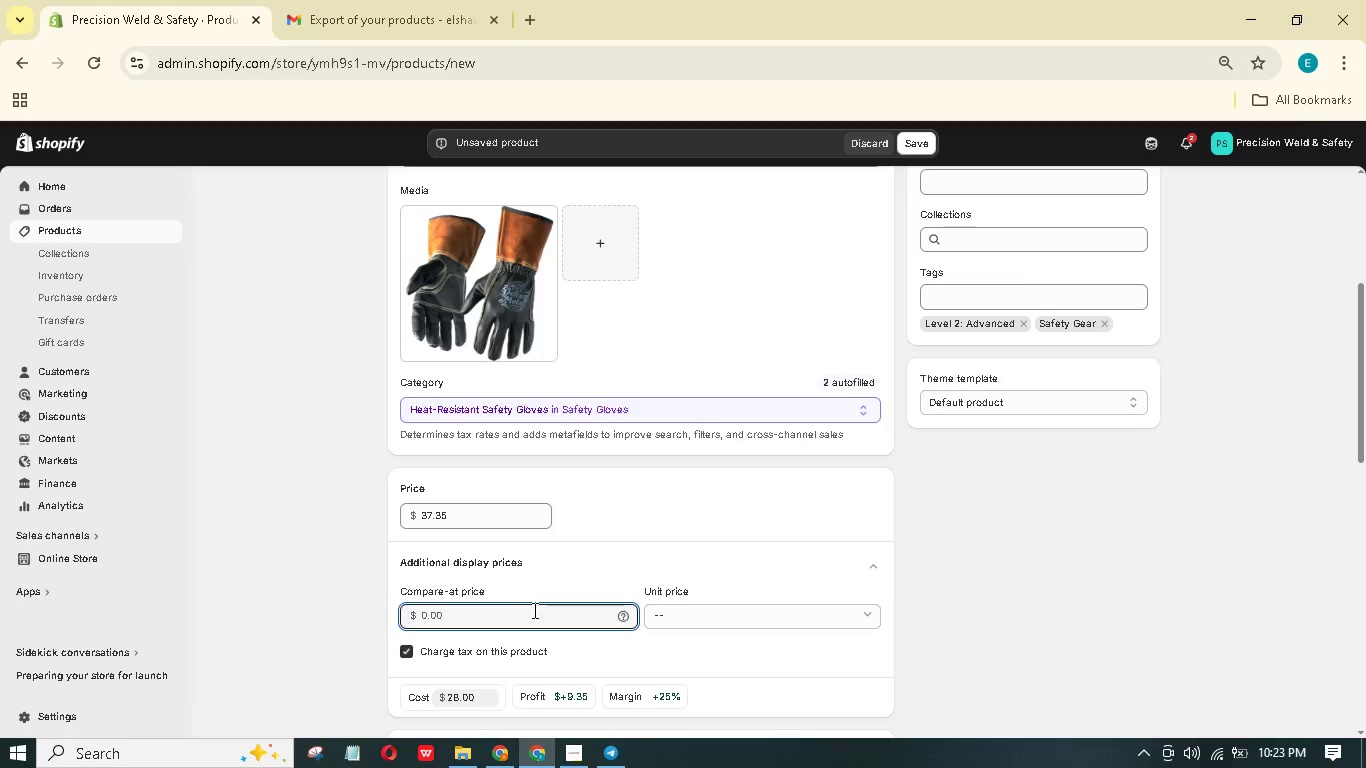 
key(Numpad7)
 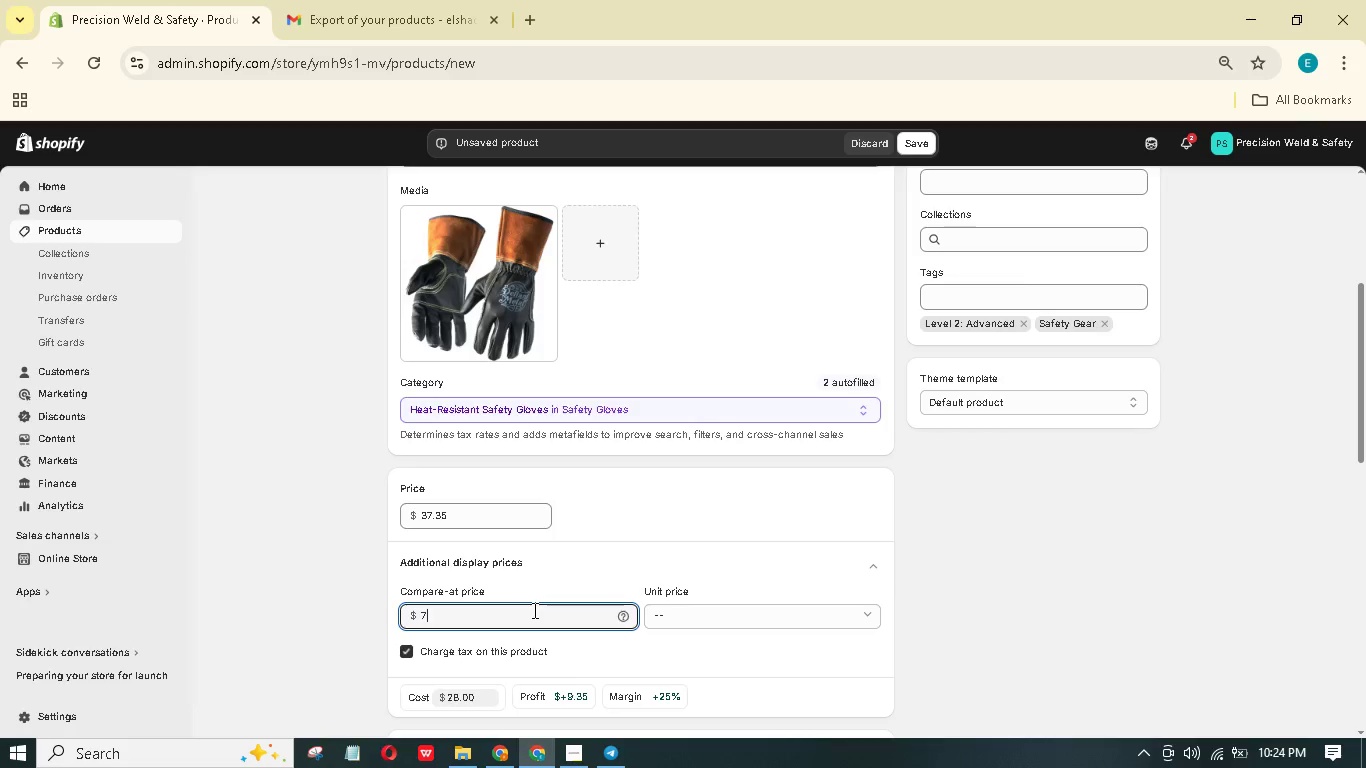 
key(Numpad0)
 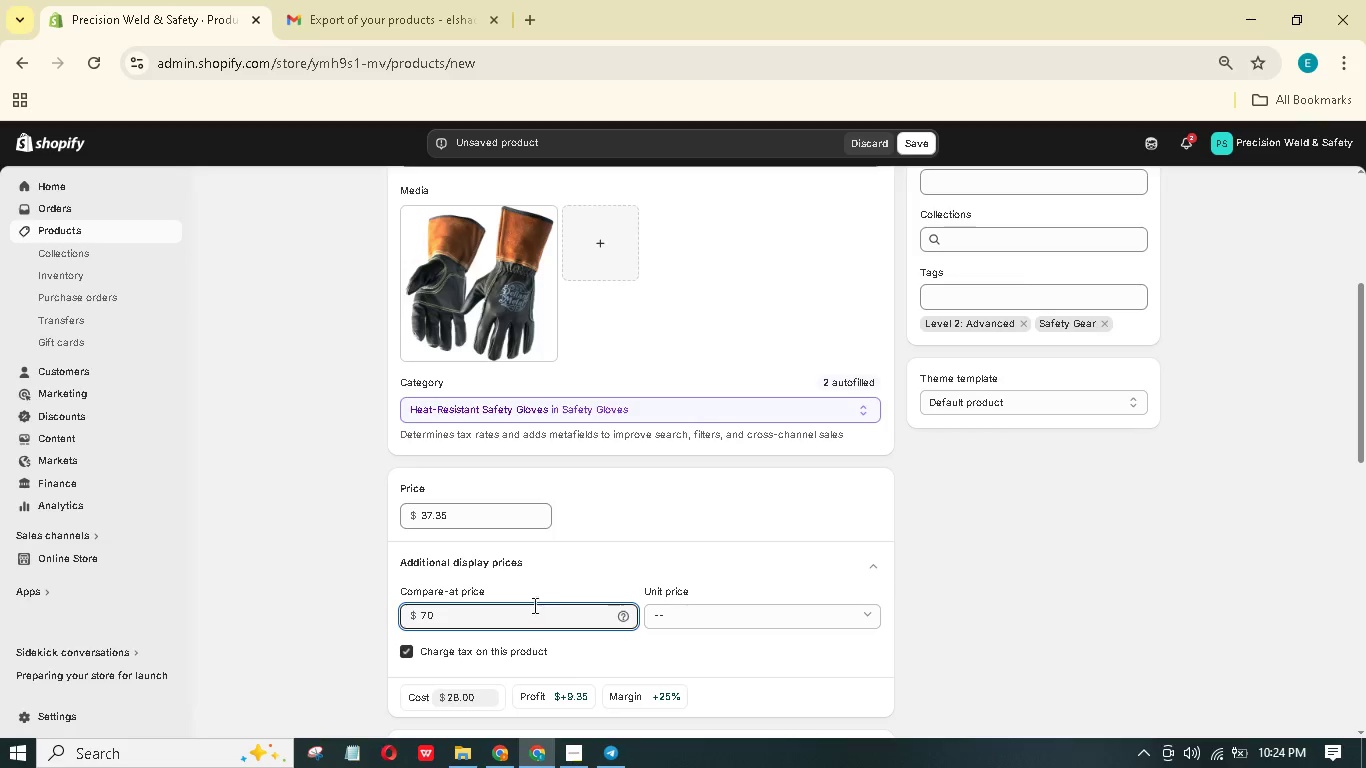 
scroll: coordinate [571, 576], scroll_direction: down, amount: 4.0
 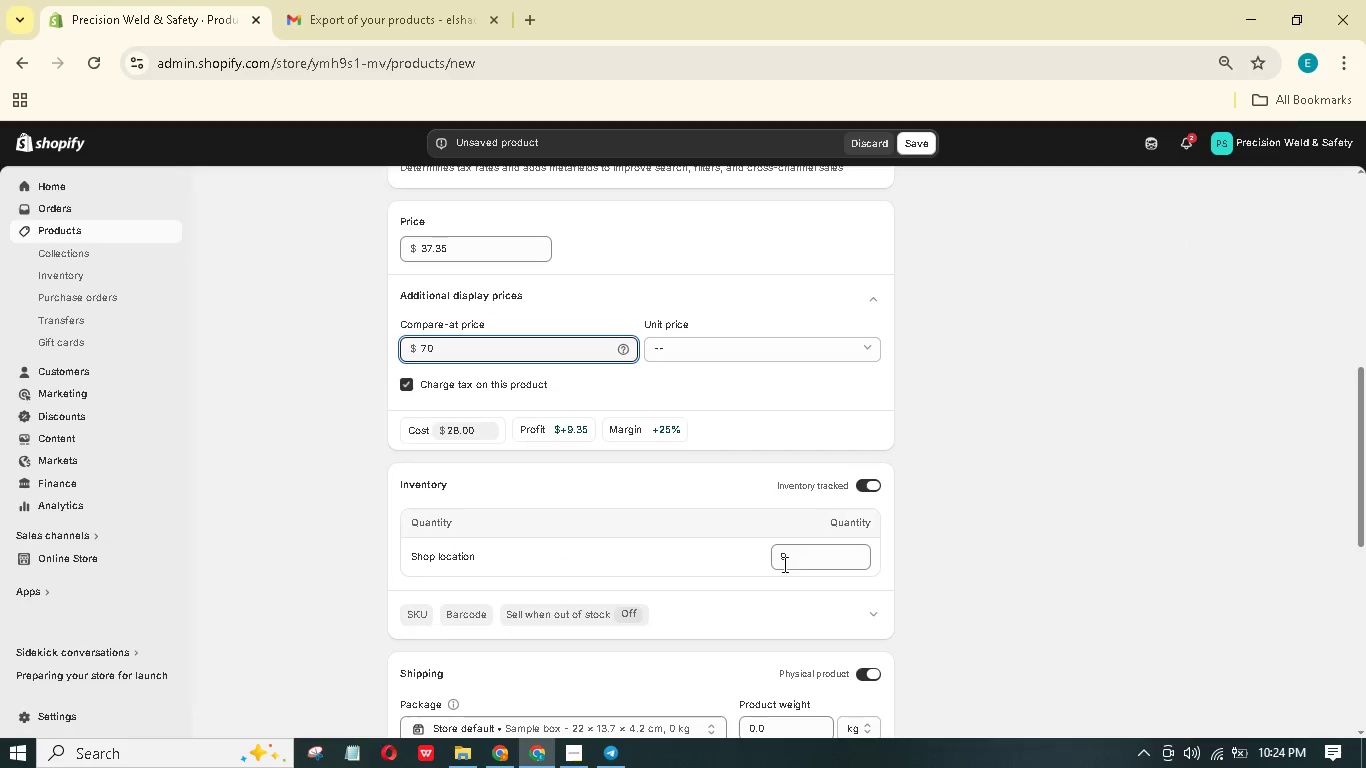 
left_click([791, 565])
 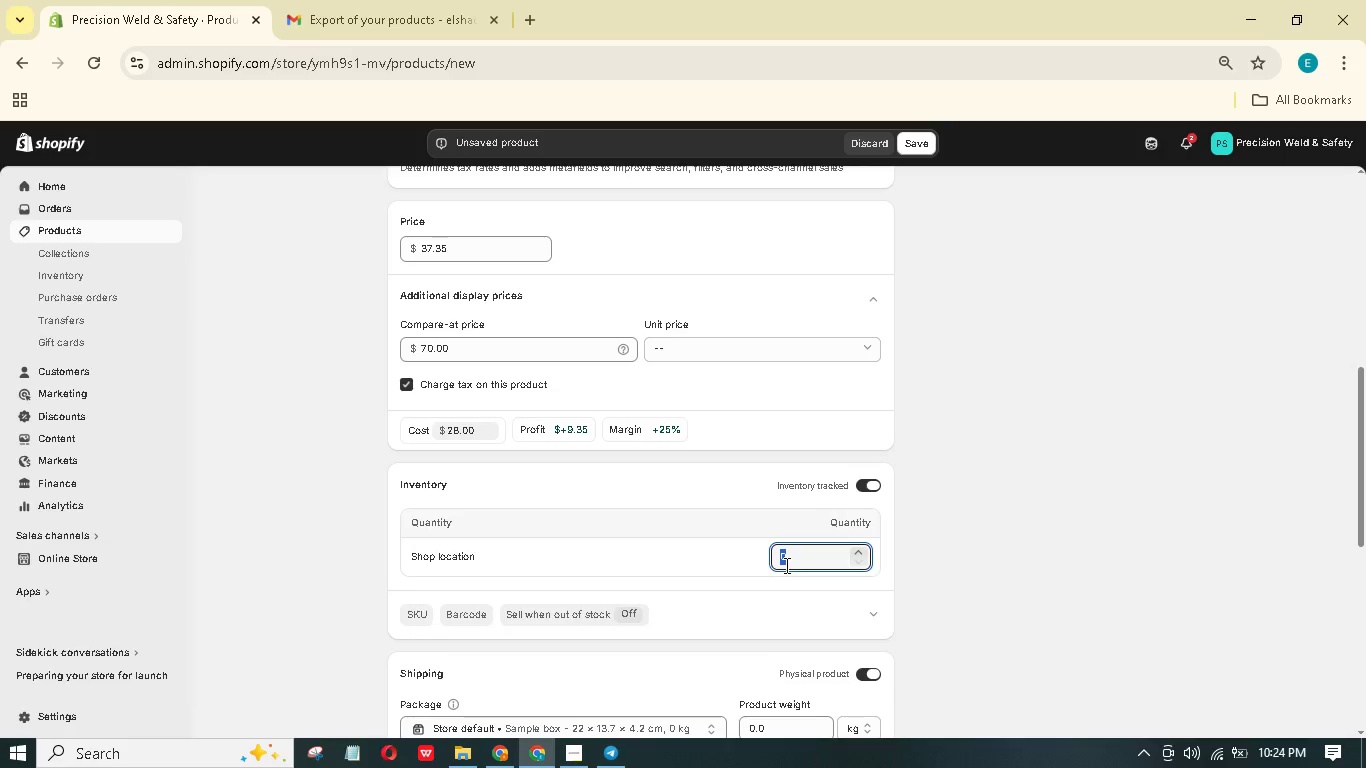 
key(Numpad5)
 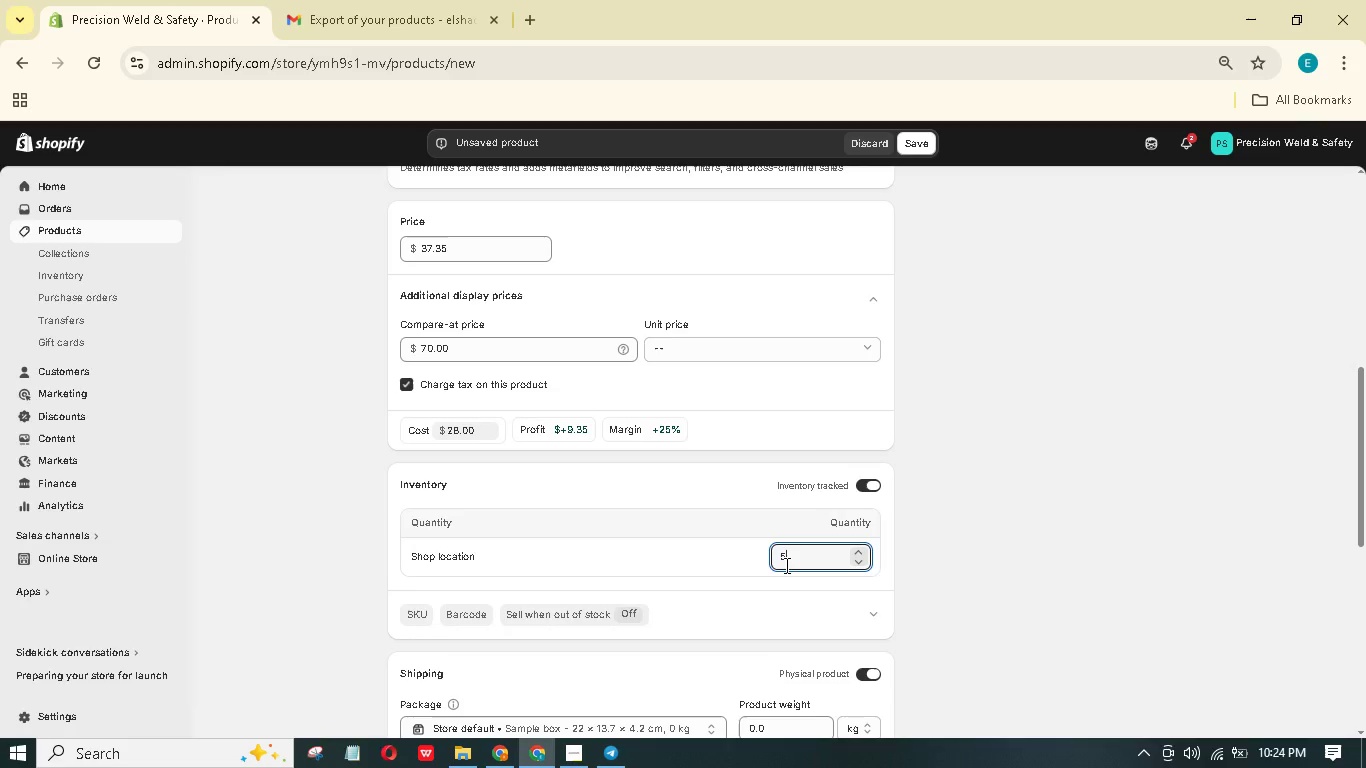 
key(Numpad0)
 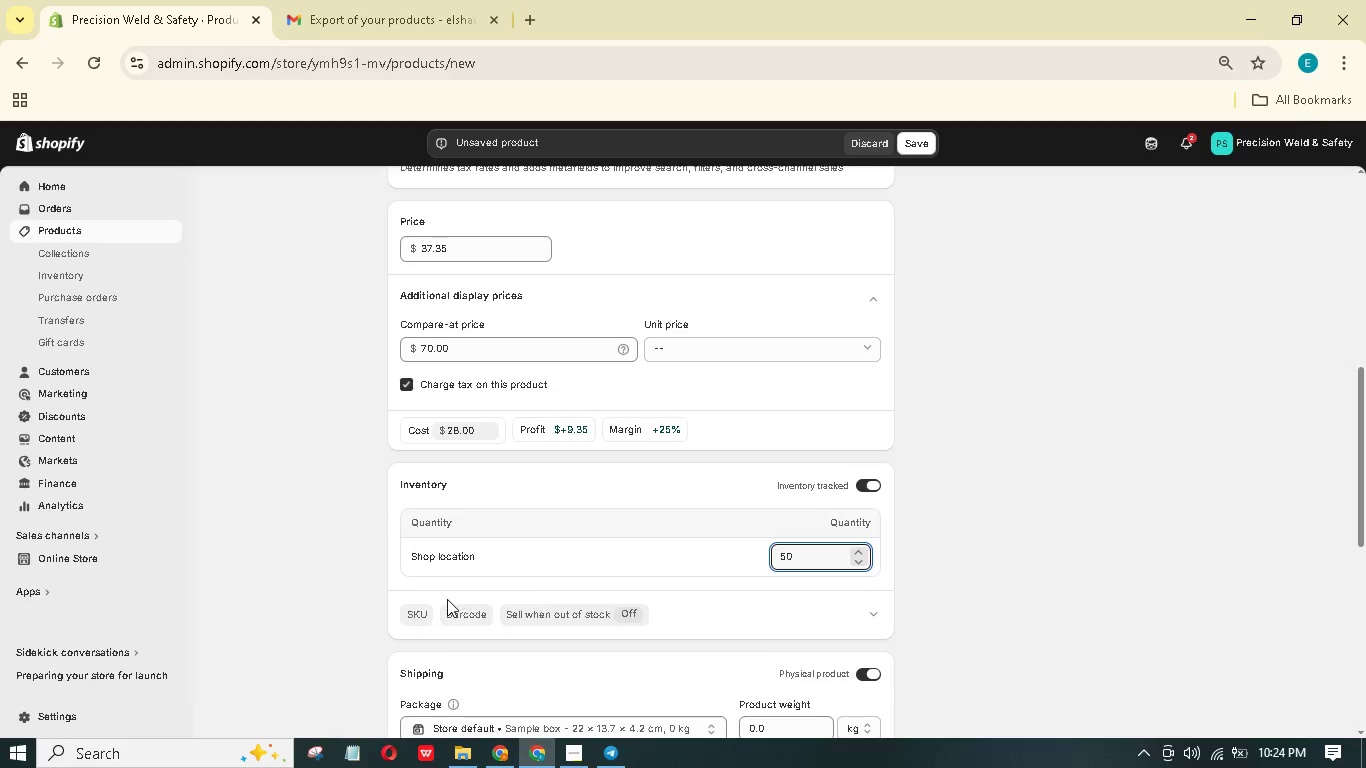 
left_click([422, 617])
 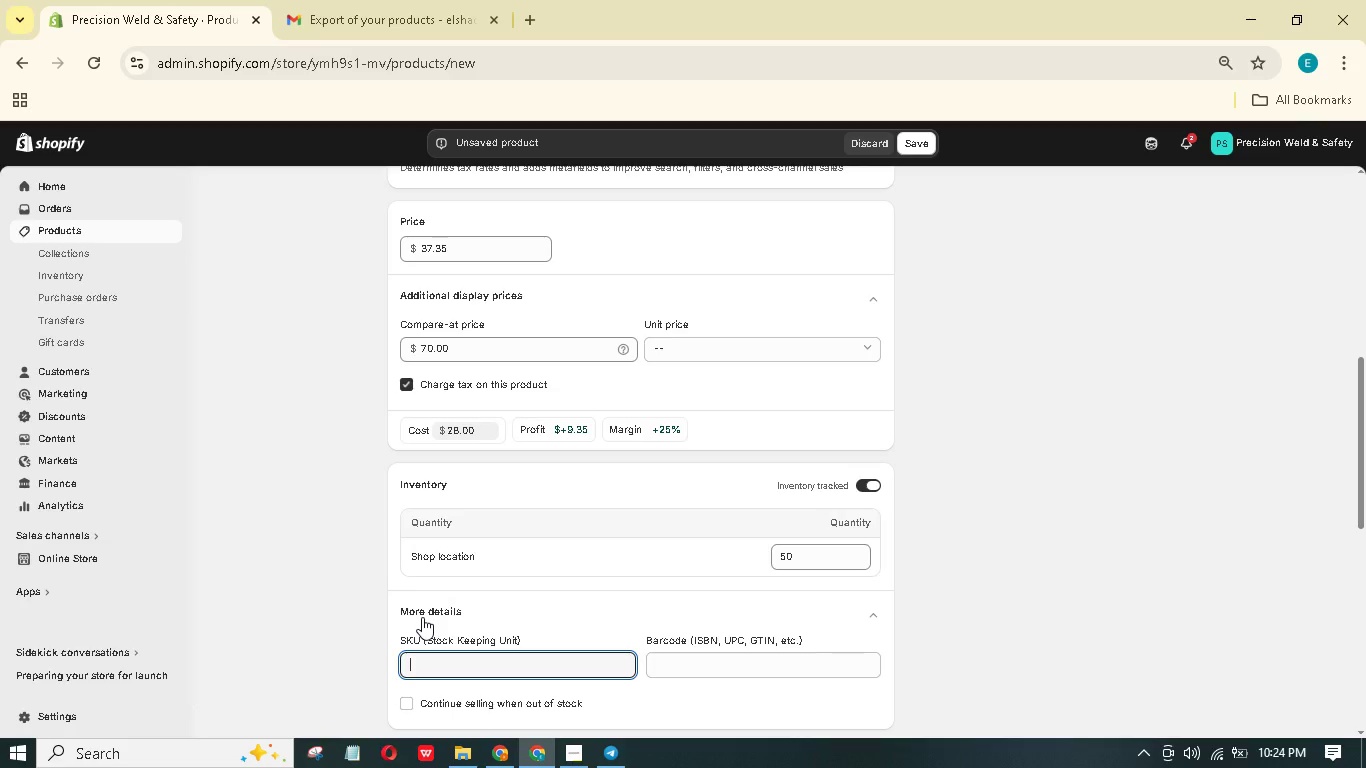 
type(PWS-TWG)
 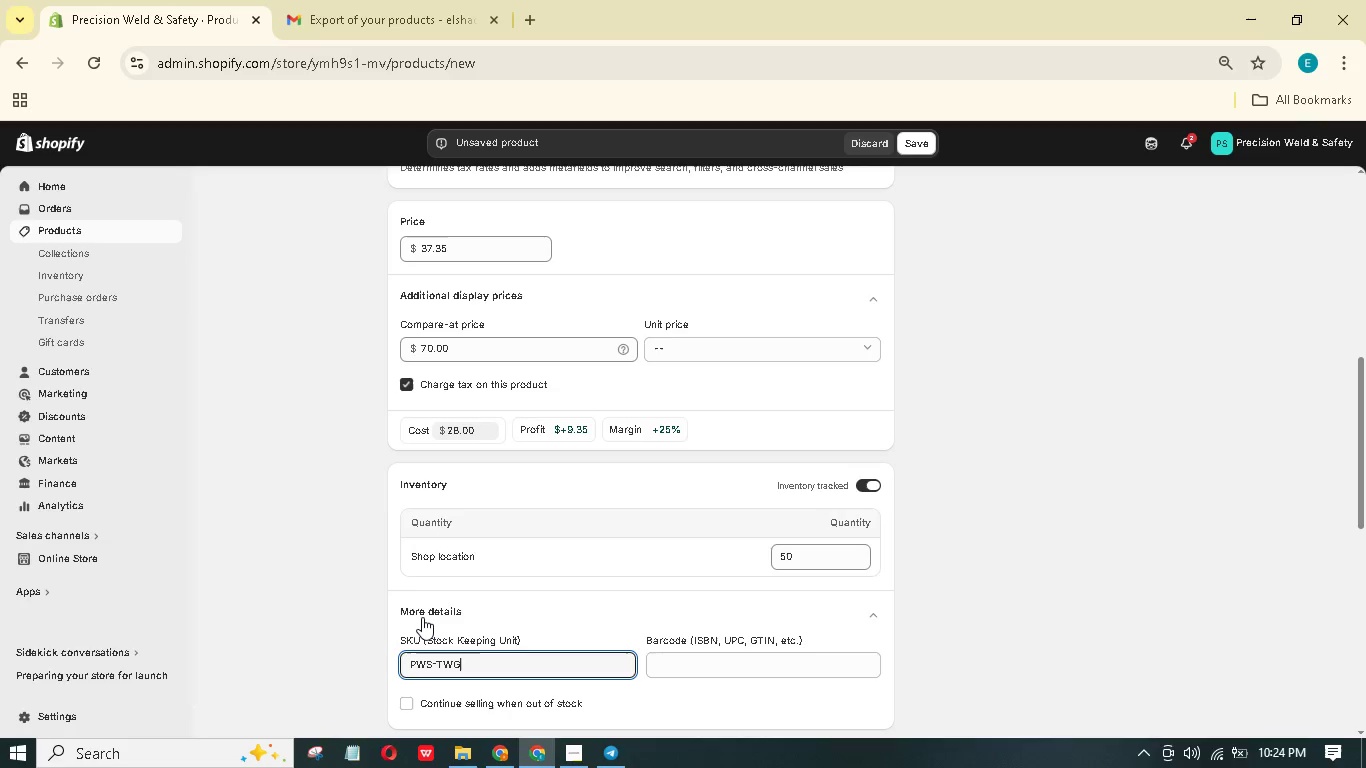 
scroll: coordinate [835, 385], scroll_direction: down, amount: 5.0
 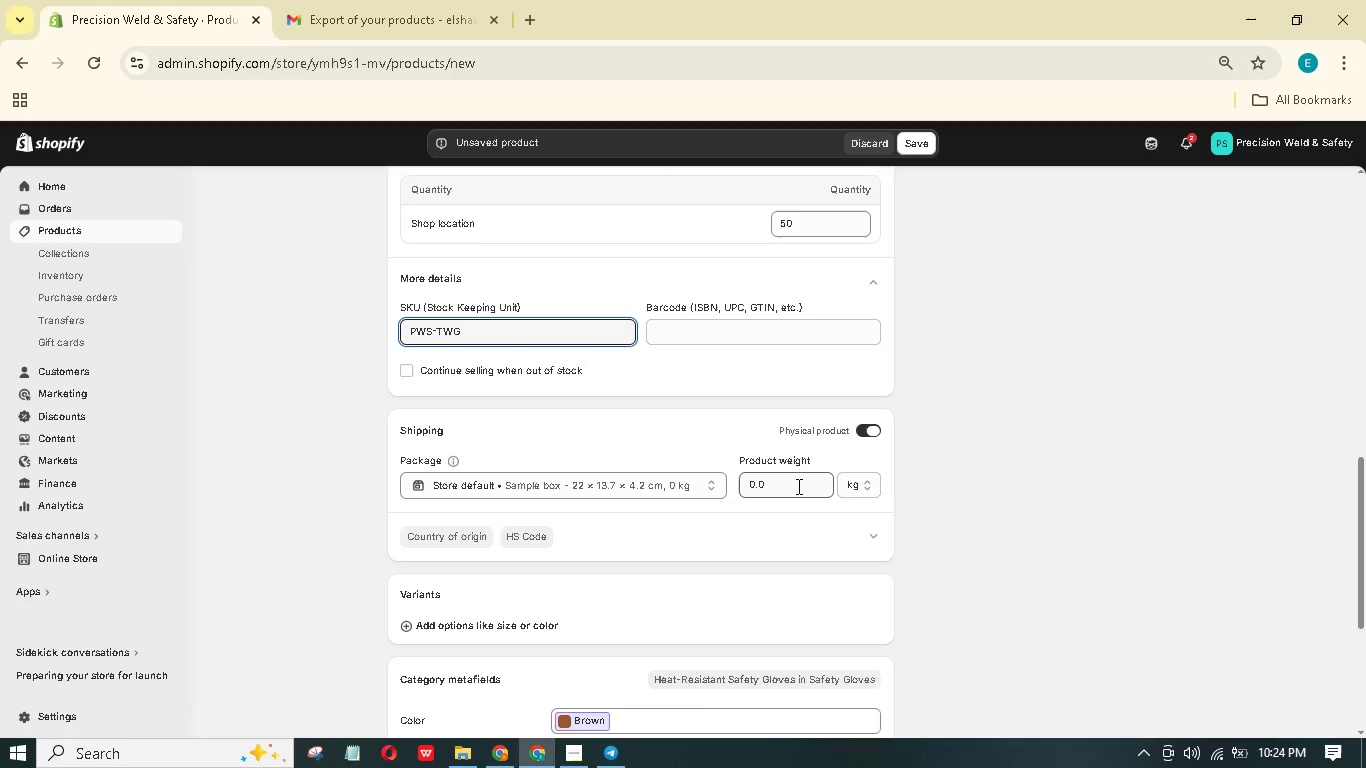 
left_click([797, 486])
 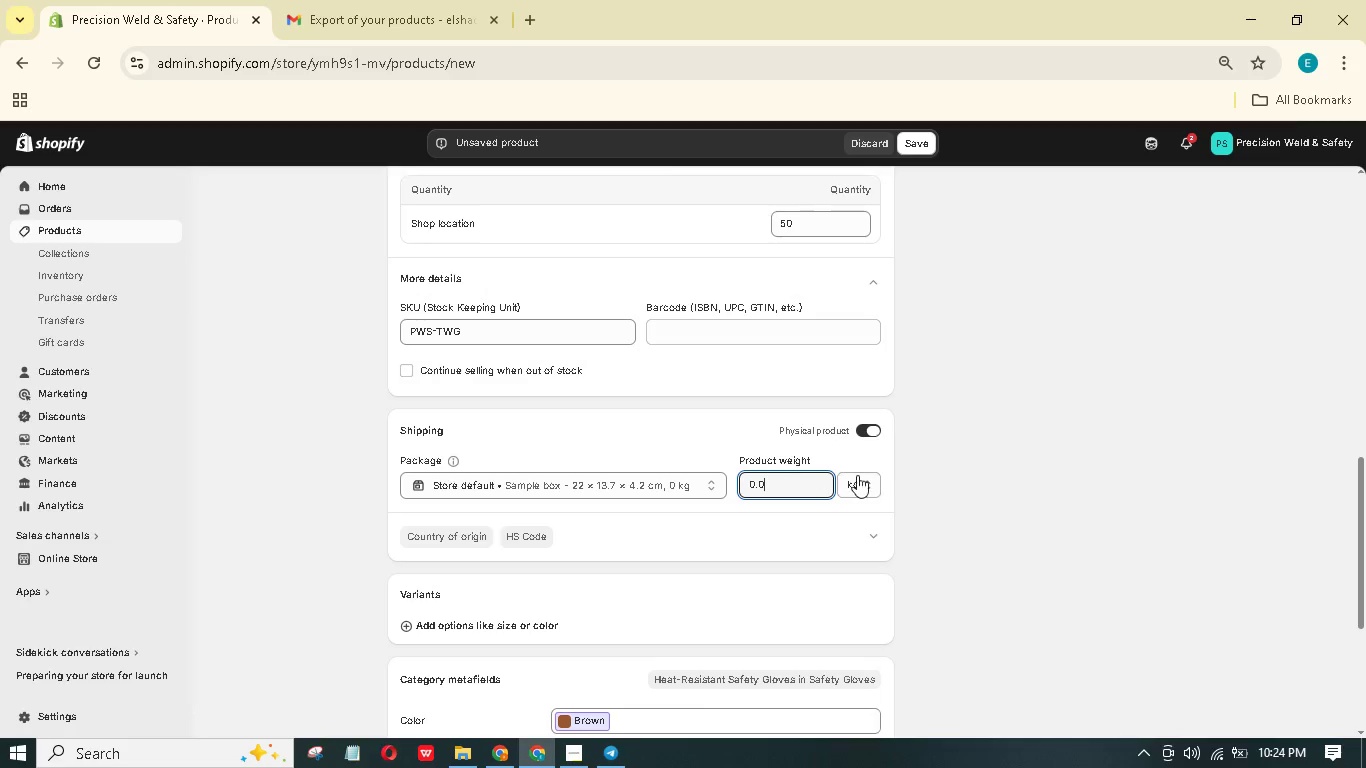 
left_click([855, 481])
 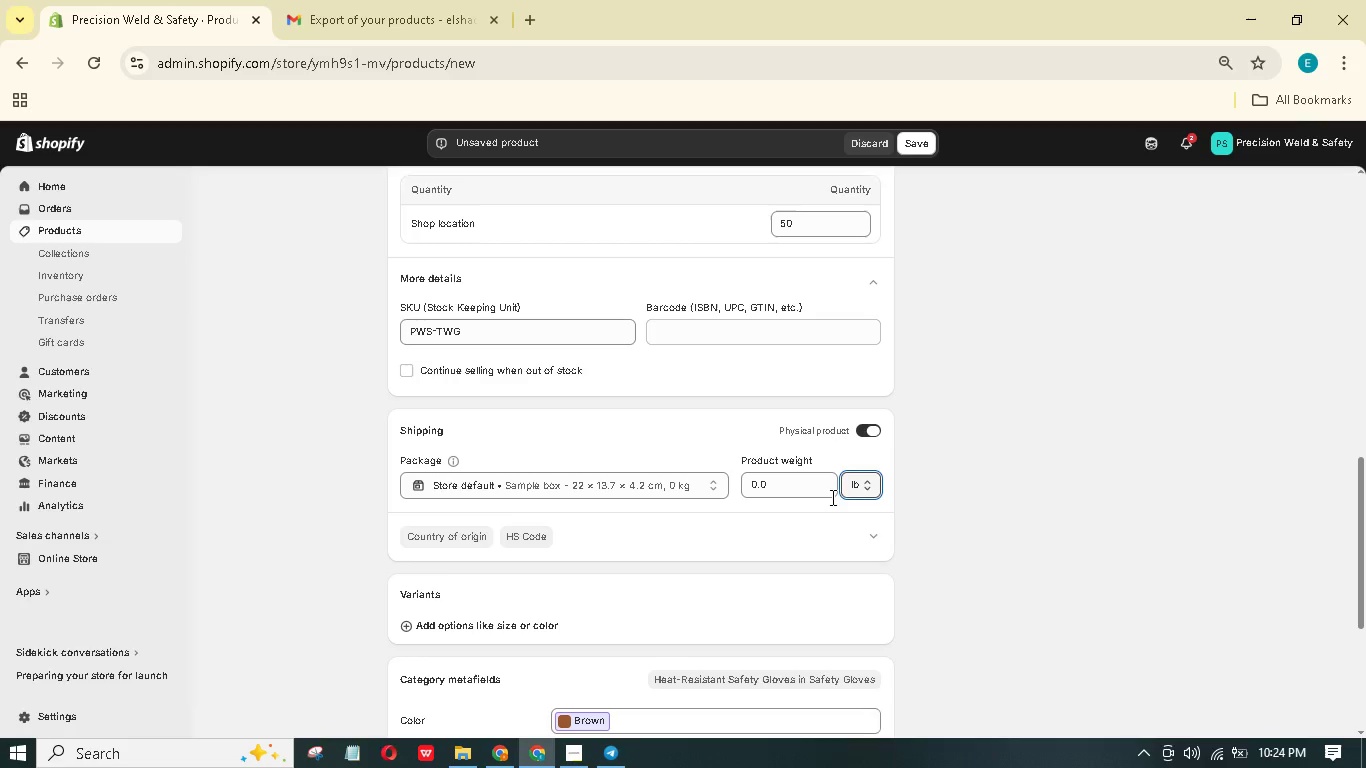 
left_click_drag(start_coordinate=[808, 490], to_coordinate=[739, 486])
 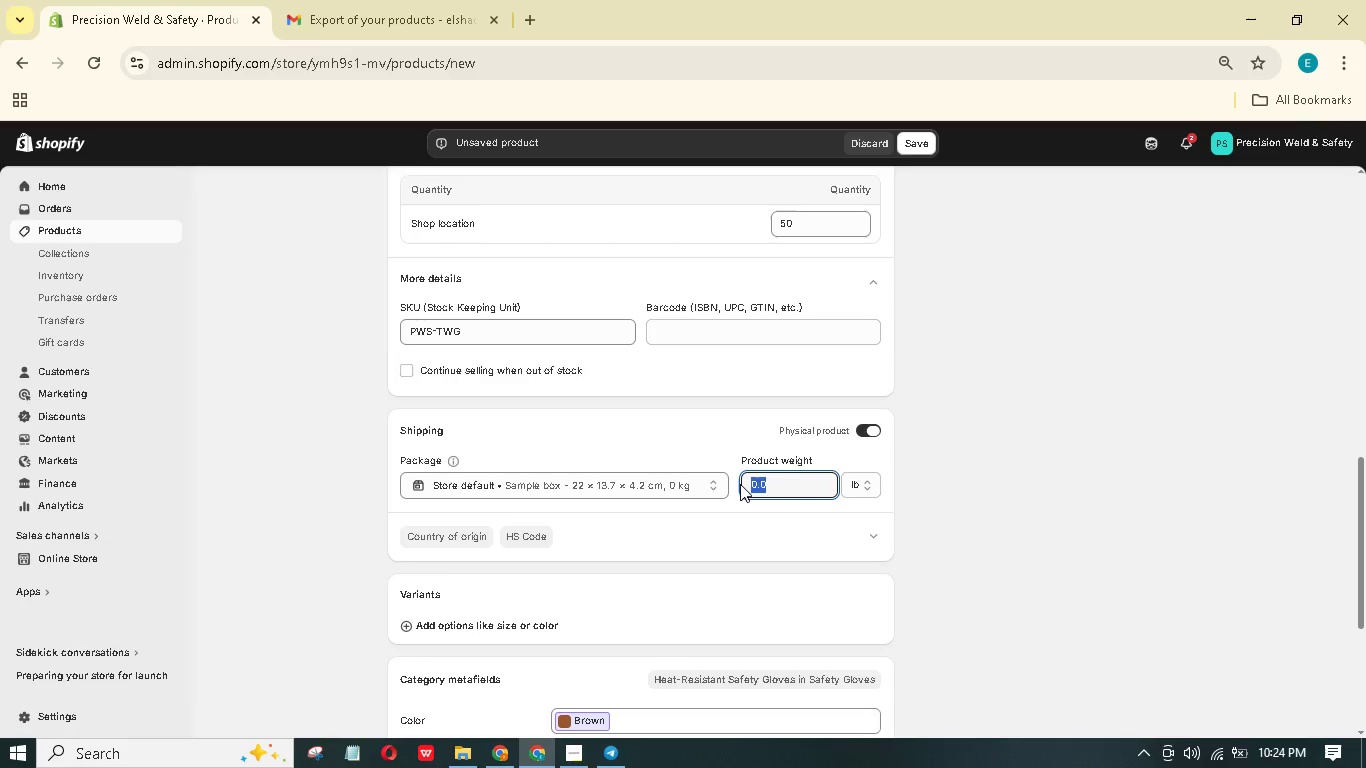 
key(Numpad0)
 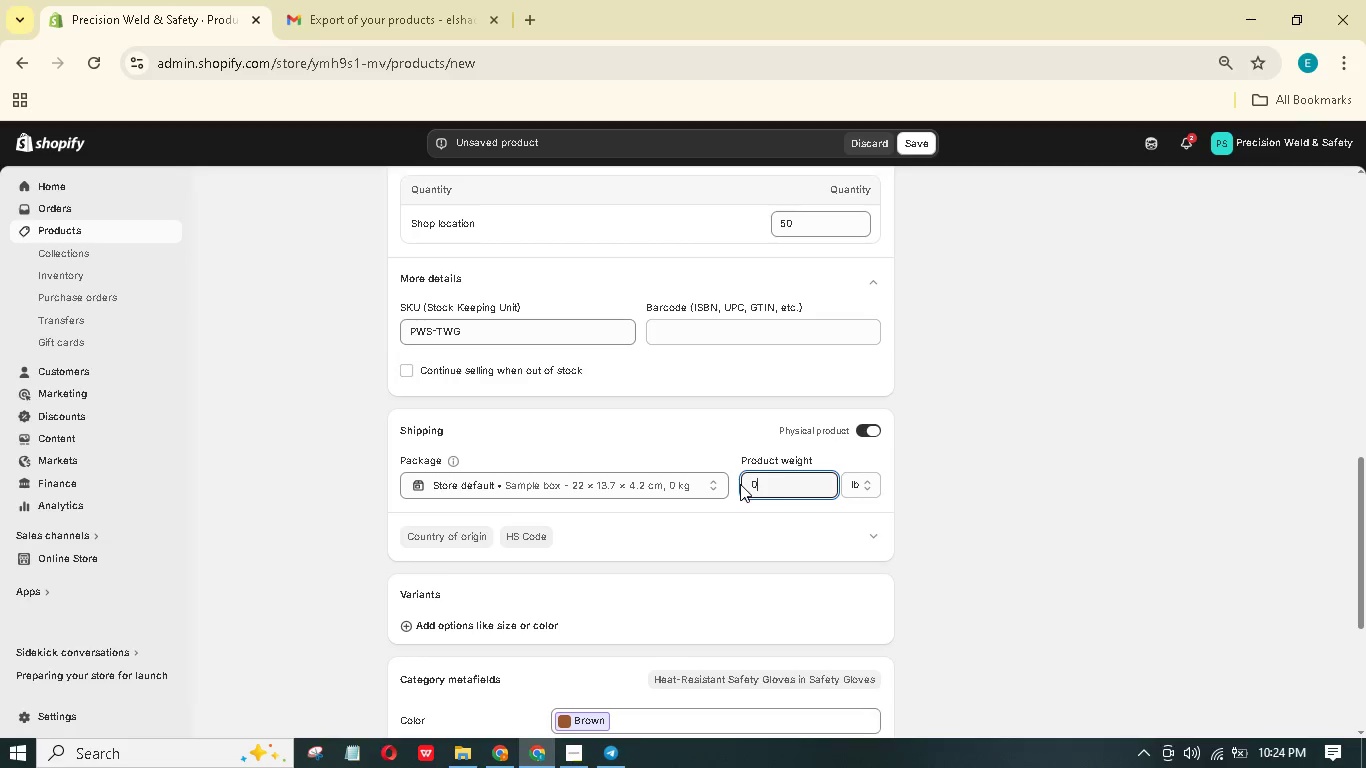 
key(NumpadDecimal)
 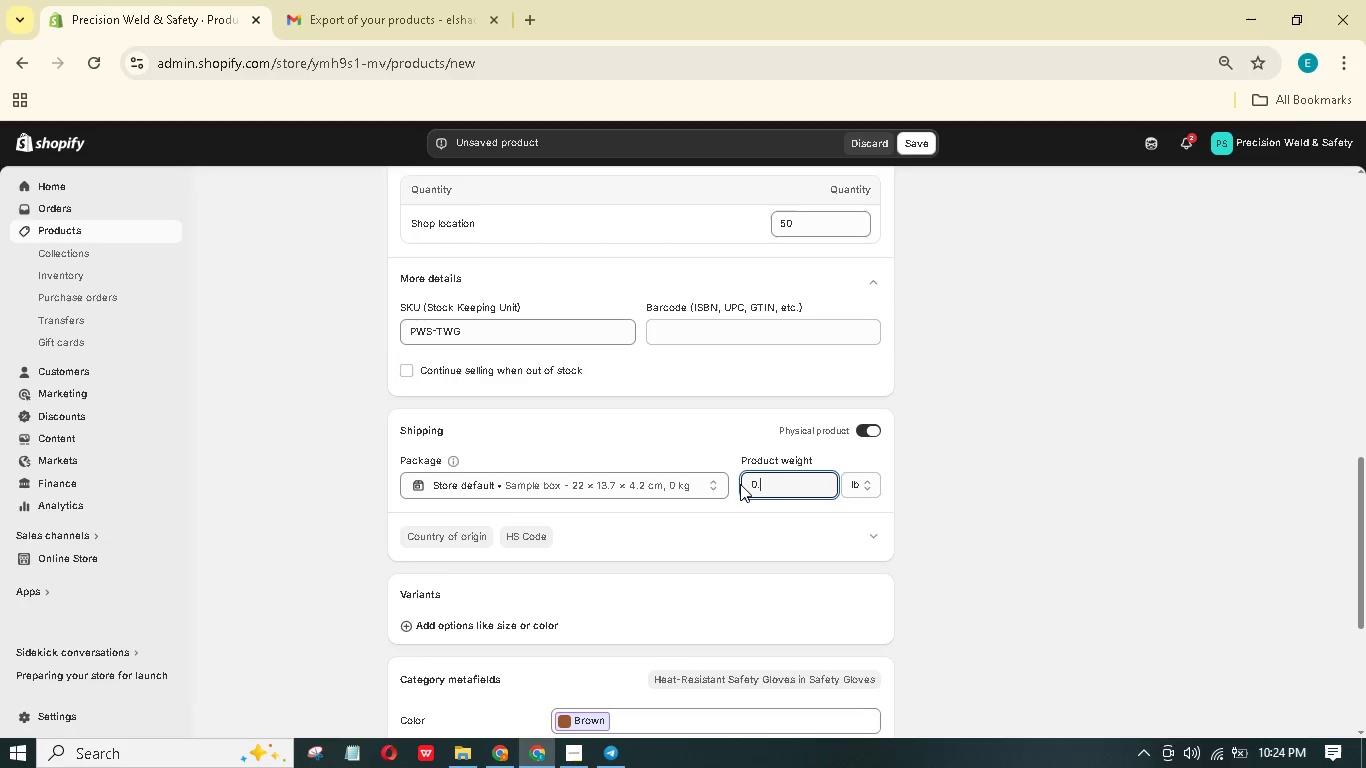 
key(Numpad9)
 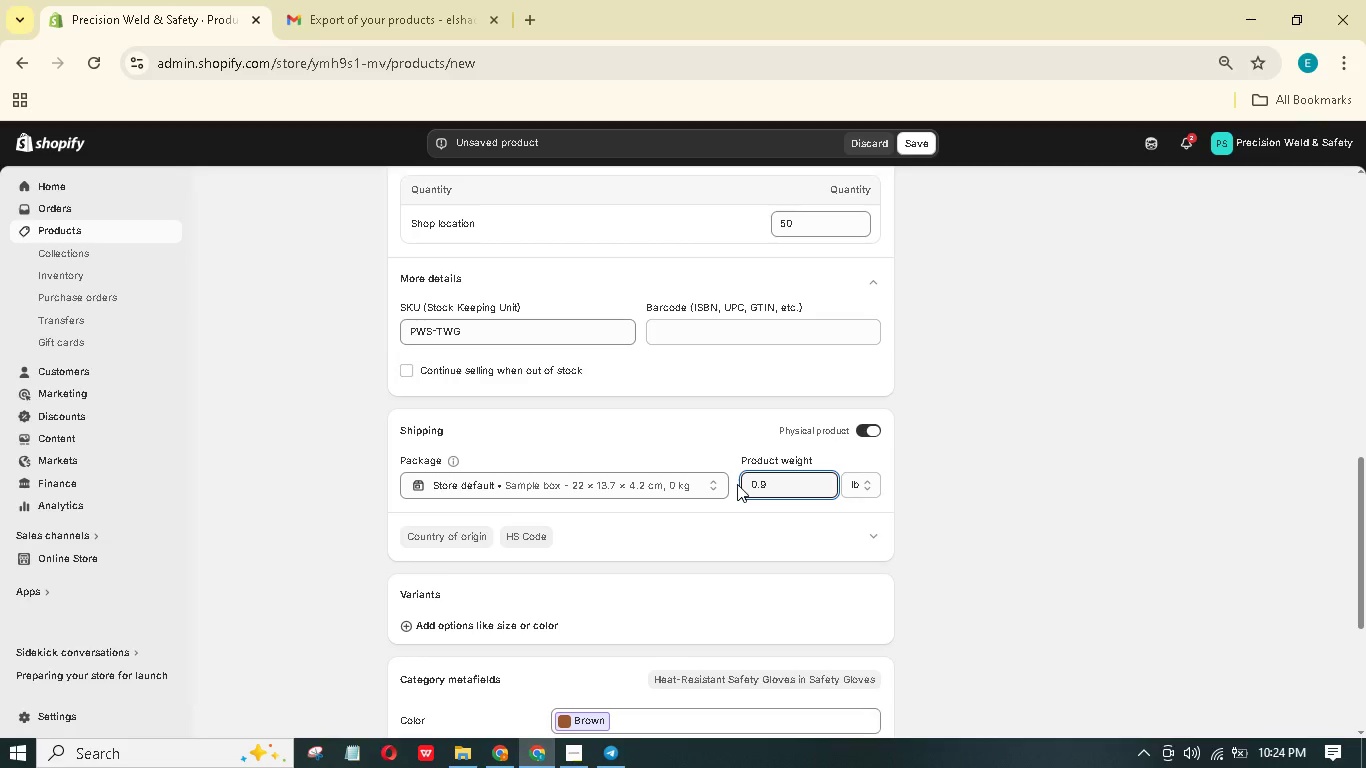 
scroll: coordinate [538, 631], scroll_direction: down, amount: 11.0
 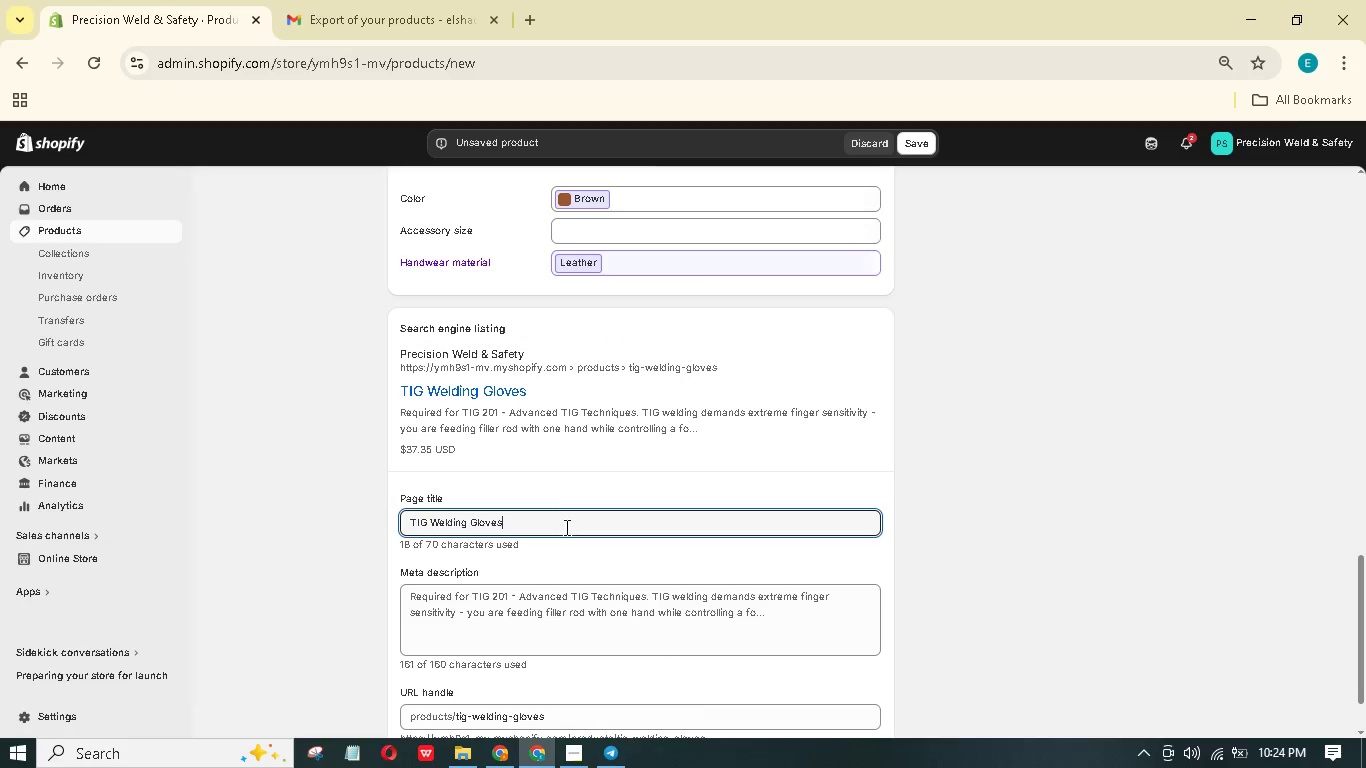 
type( | Medium ")
key(Backspace)
type(| Level 2 Required)
 